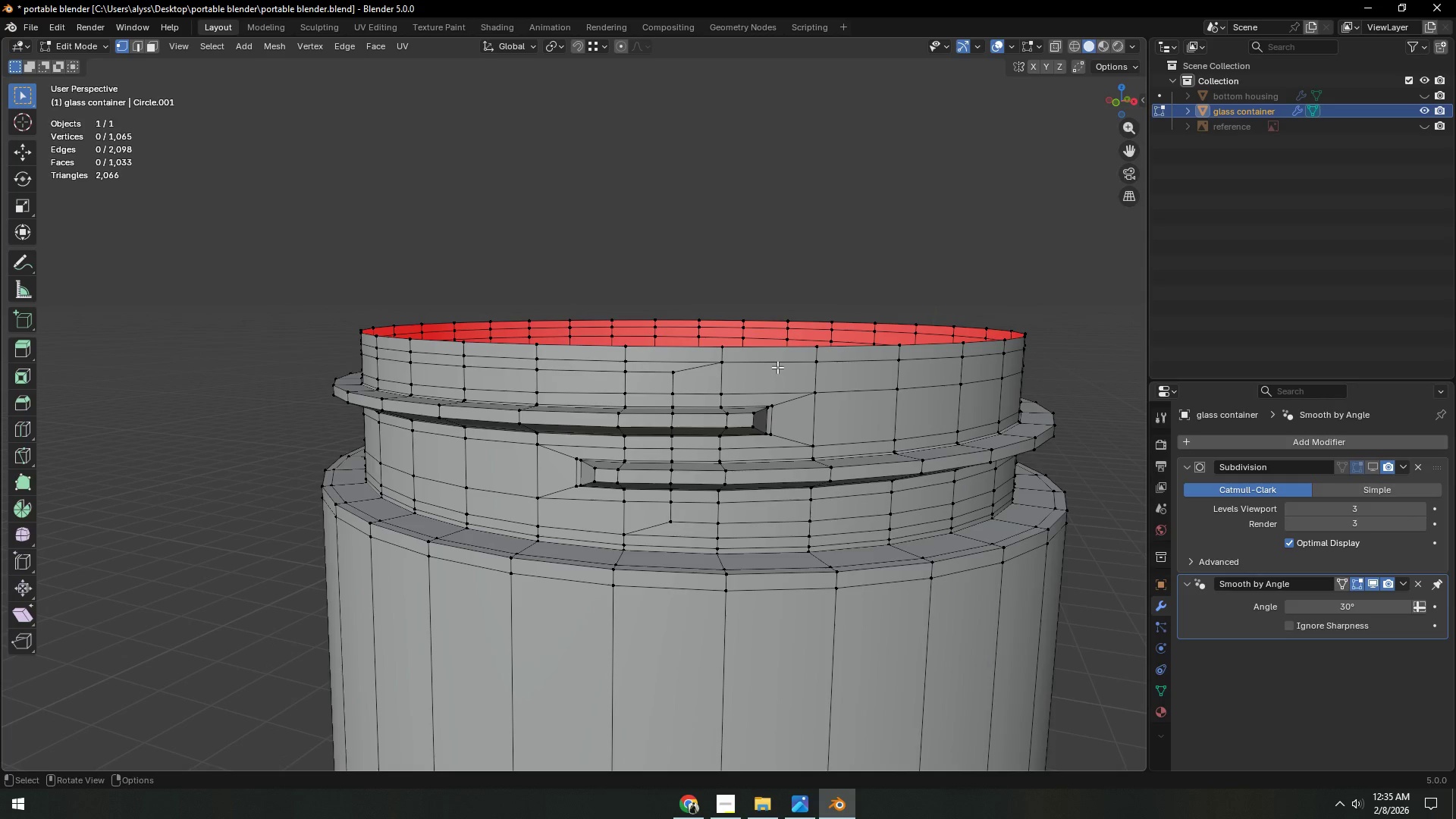 
key(Backquote)
 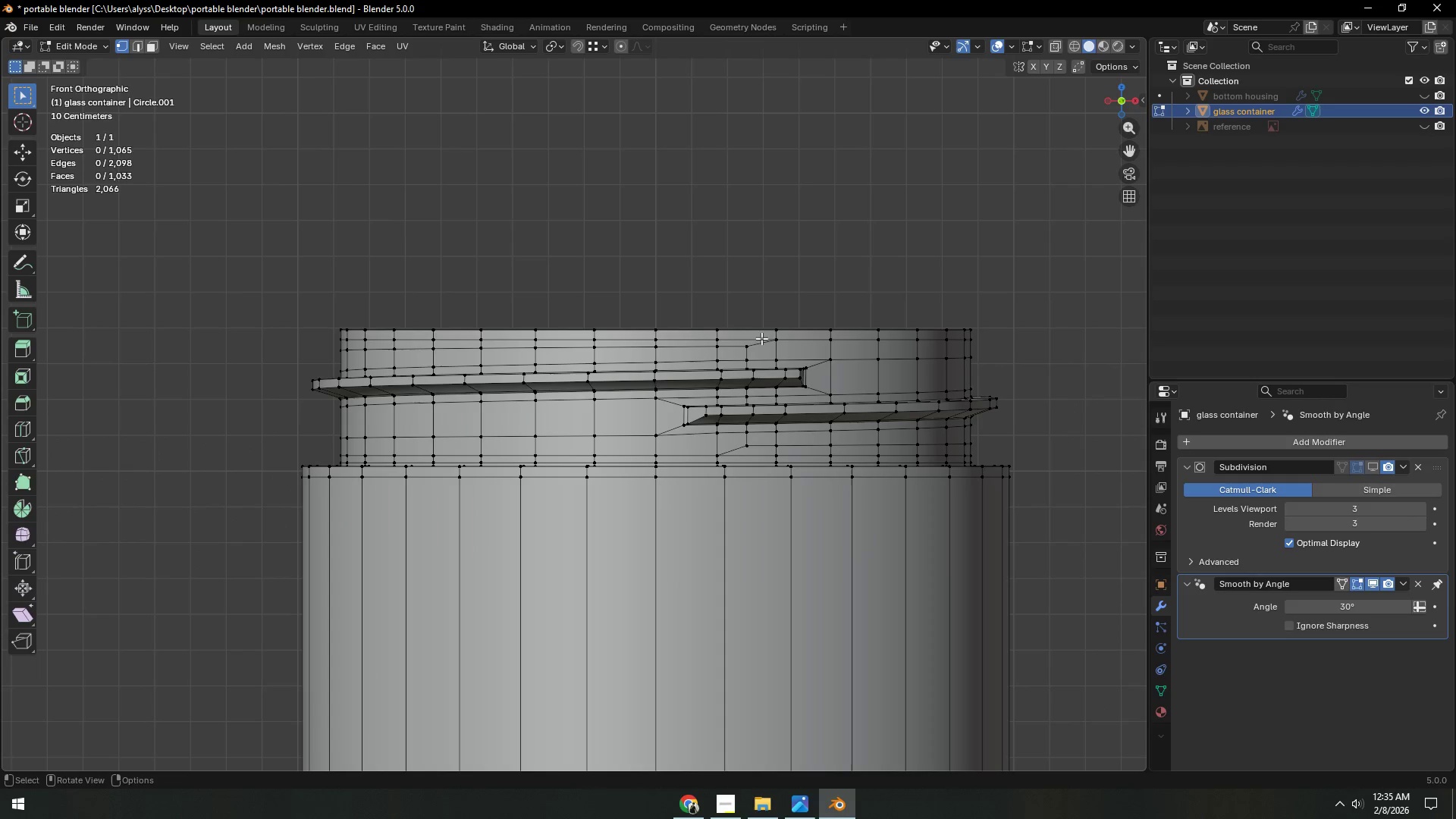 
left_click([864, 216])
 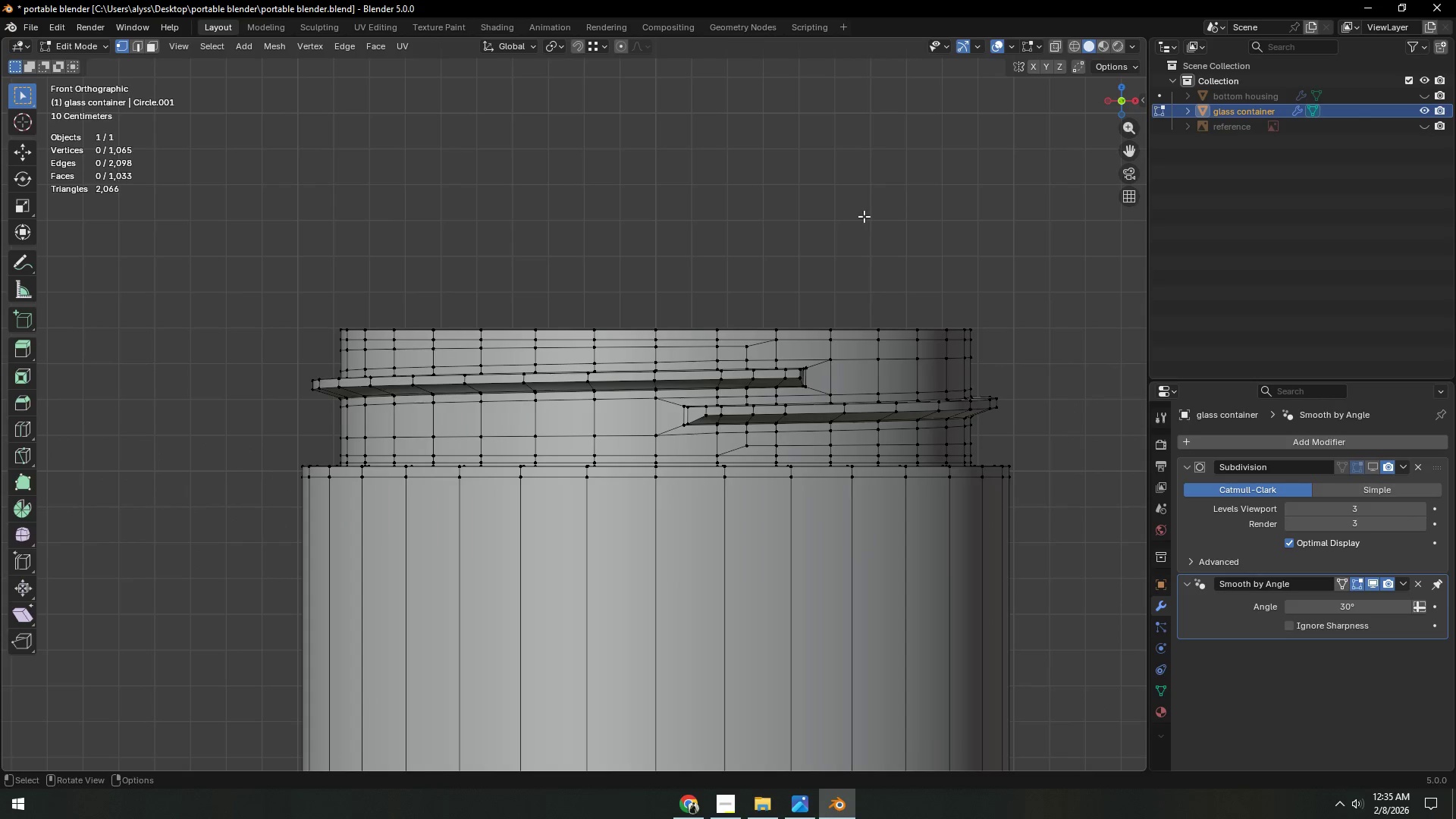 
key(Tab)
 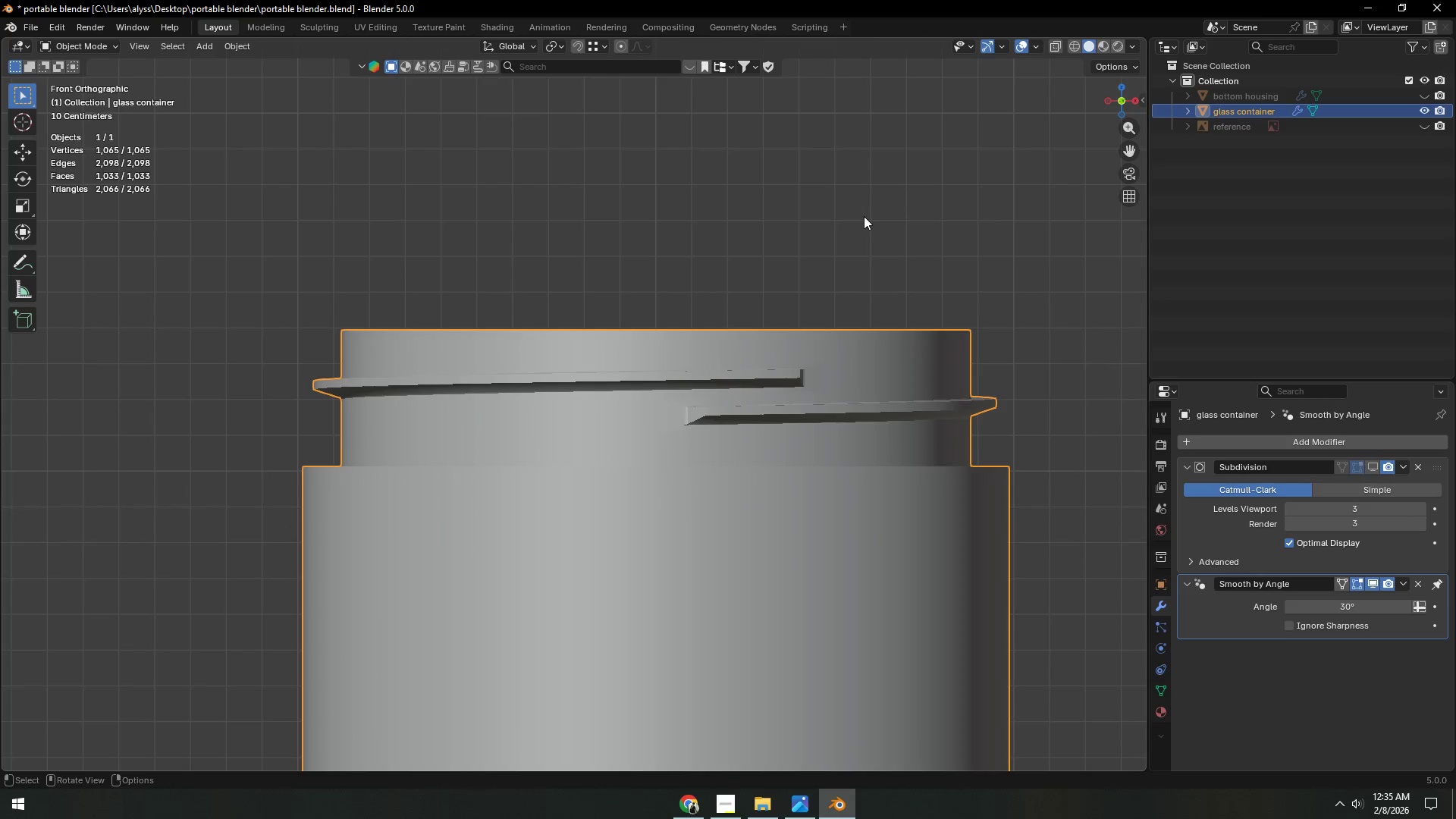 
scroll: coordinate [864, 216], scroll_direction: down, amount: 2.0
 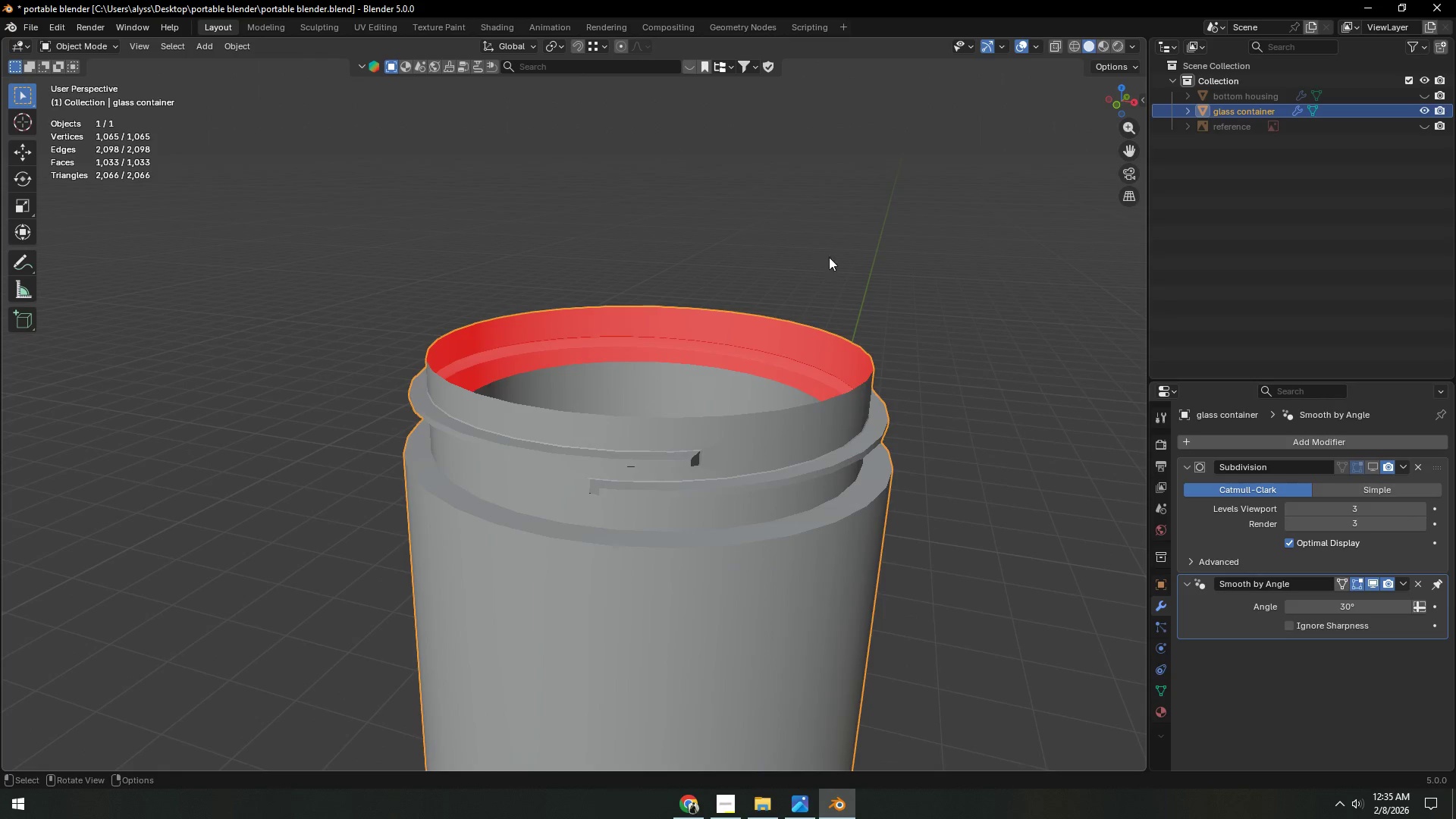 
left_click([943, 253])
 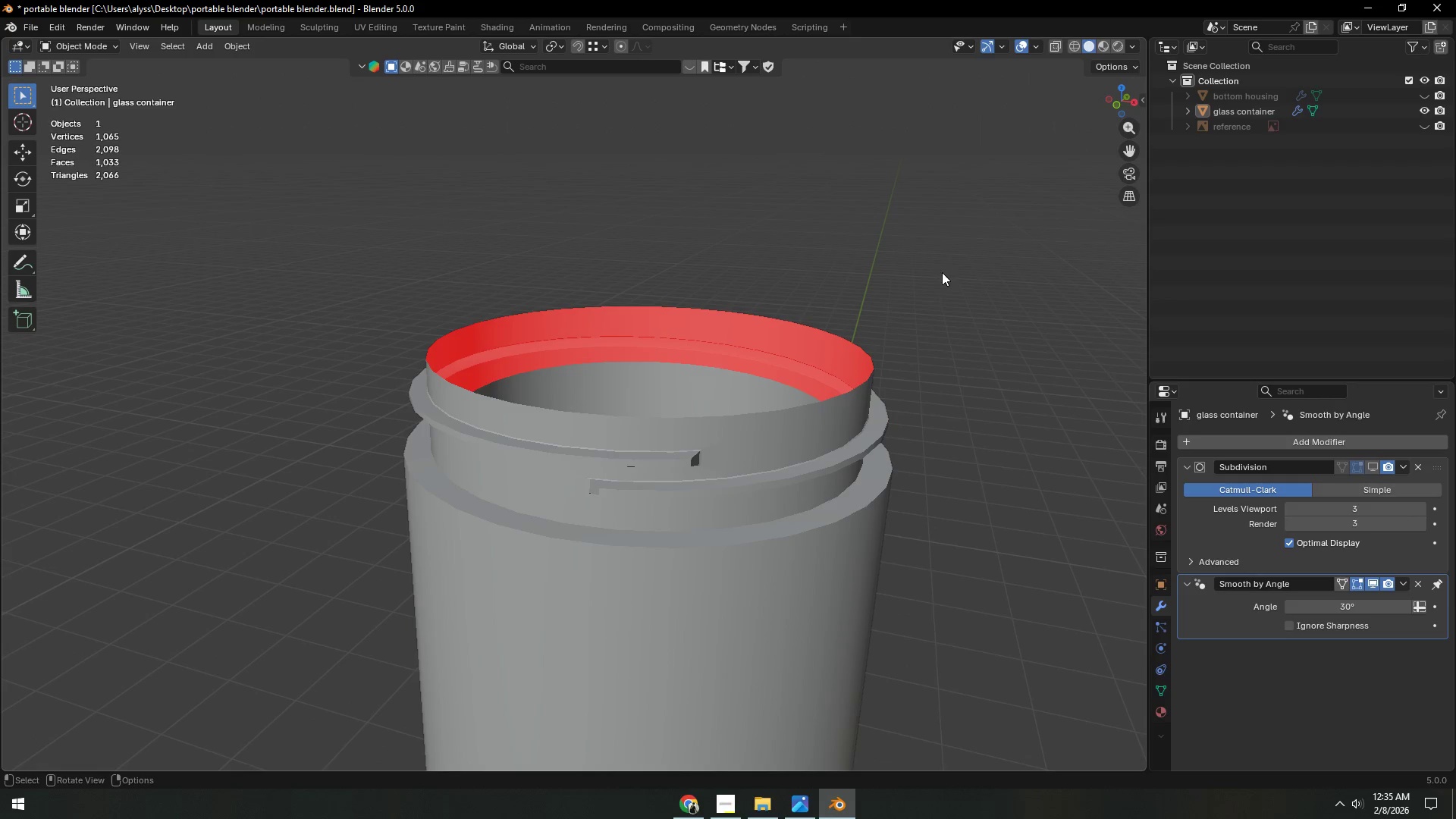 
key(Control+ControlLeft)
 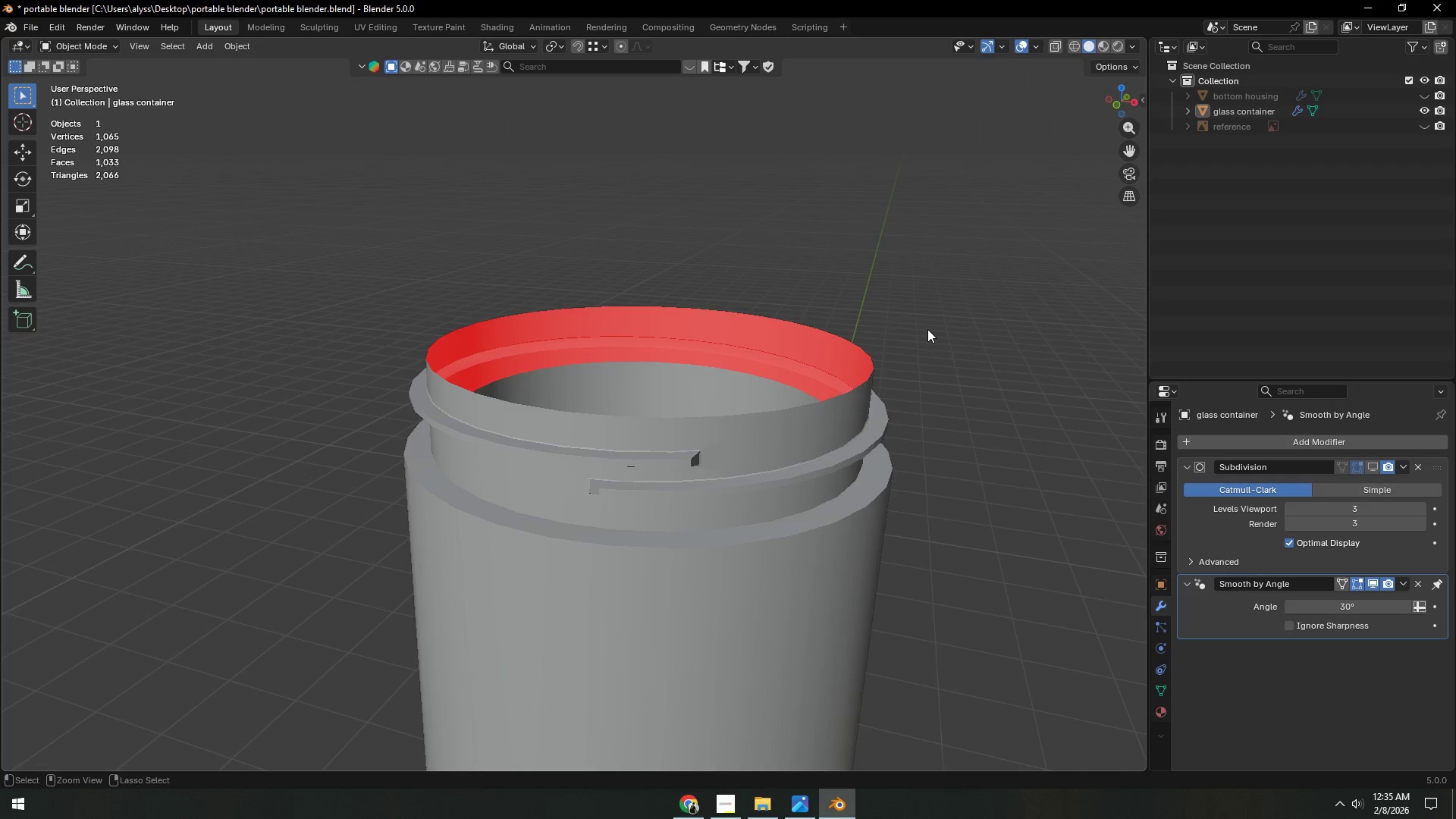 
key(Control+S)
 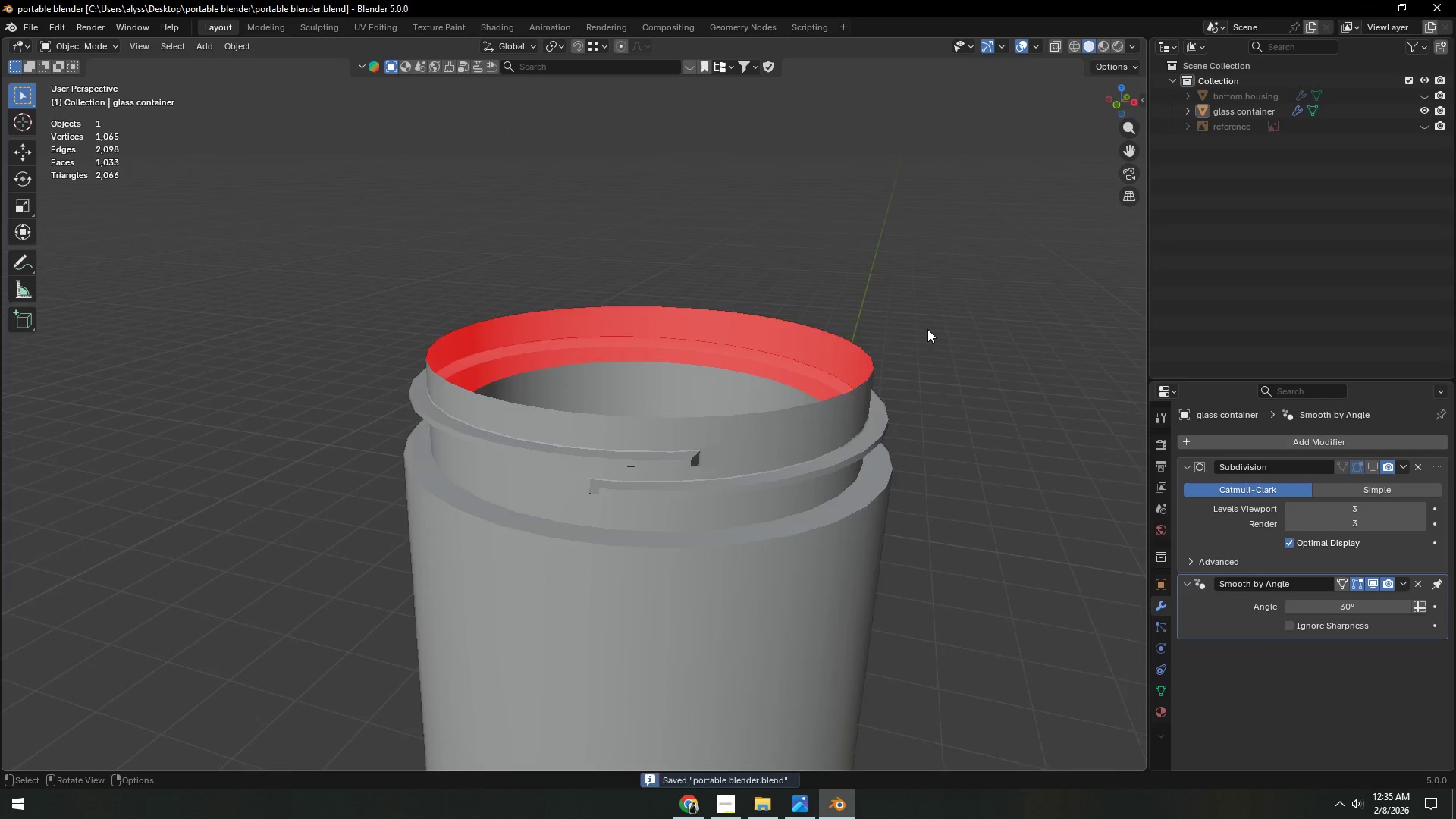 
scroll: coordinate [907, 387], scroll_direction: down, amount: 9.0
 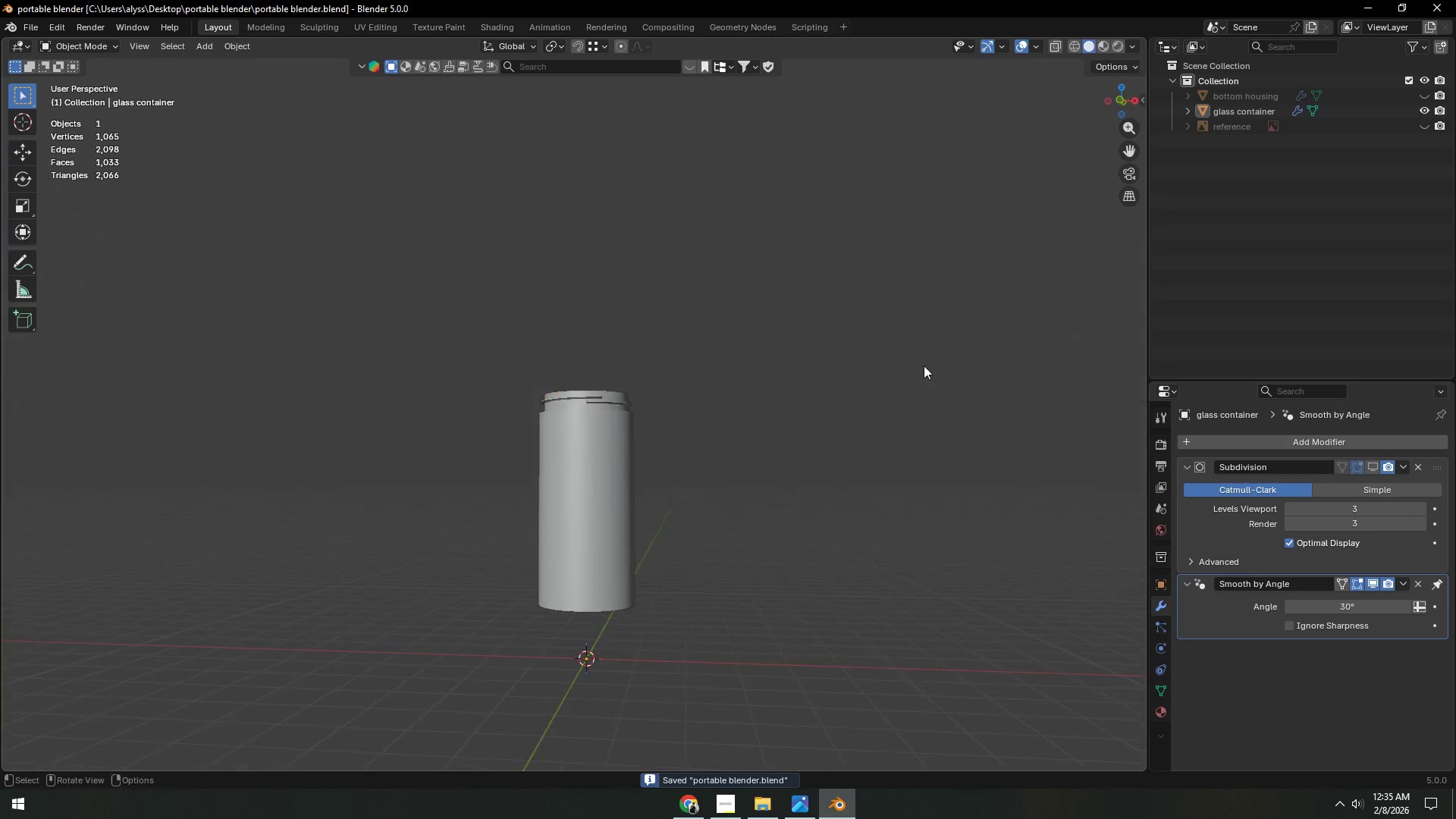 
left_click([924, 366])
 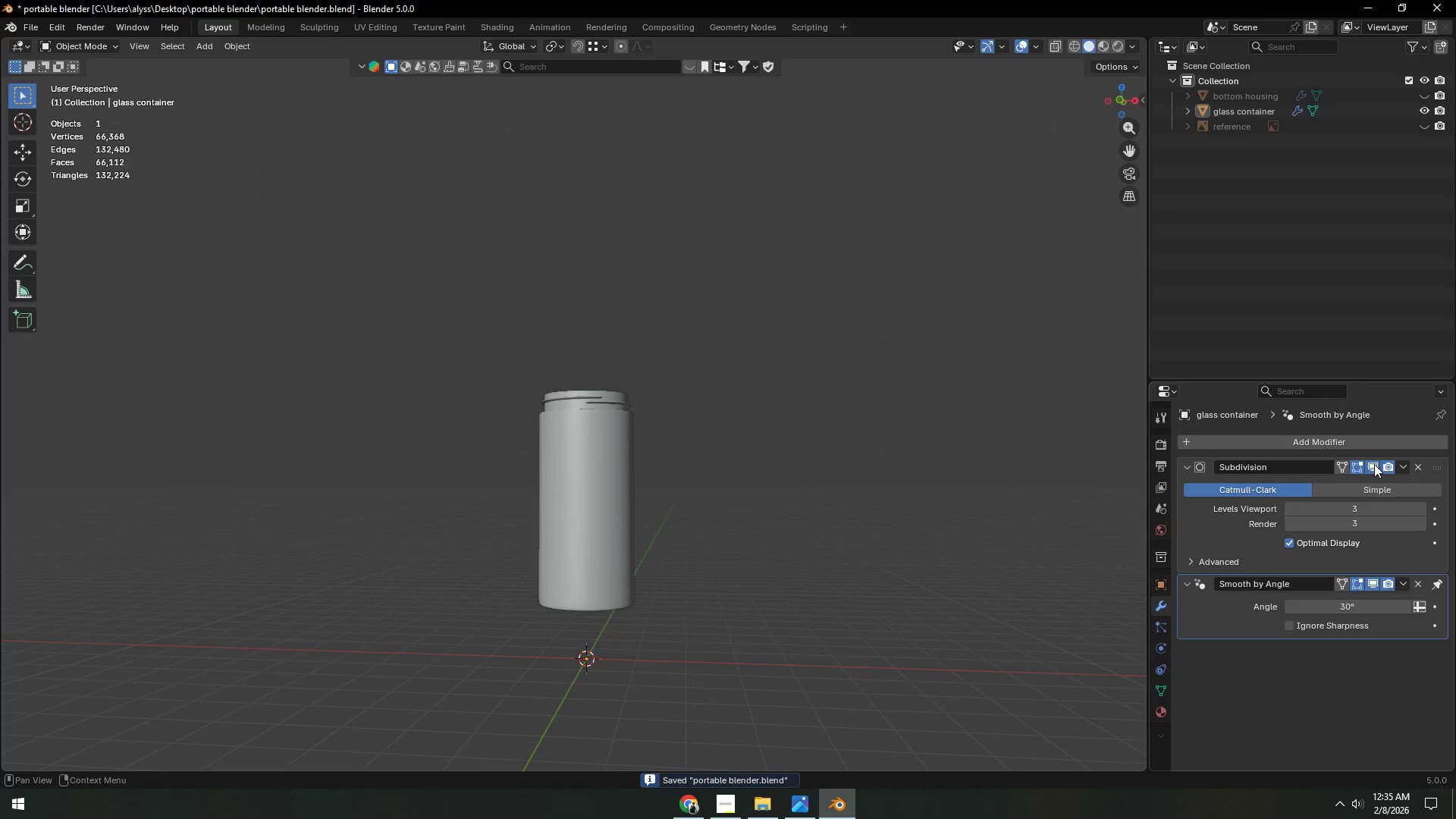 
double_click([796, 482])
 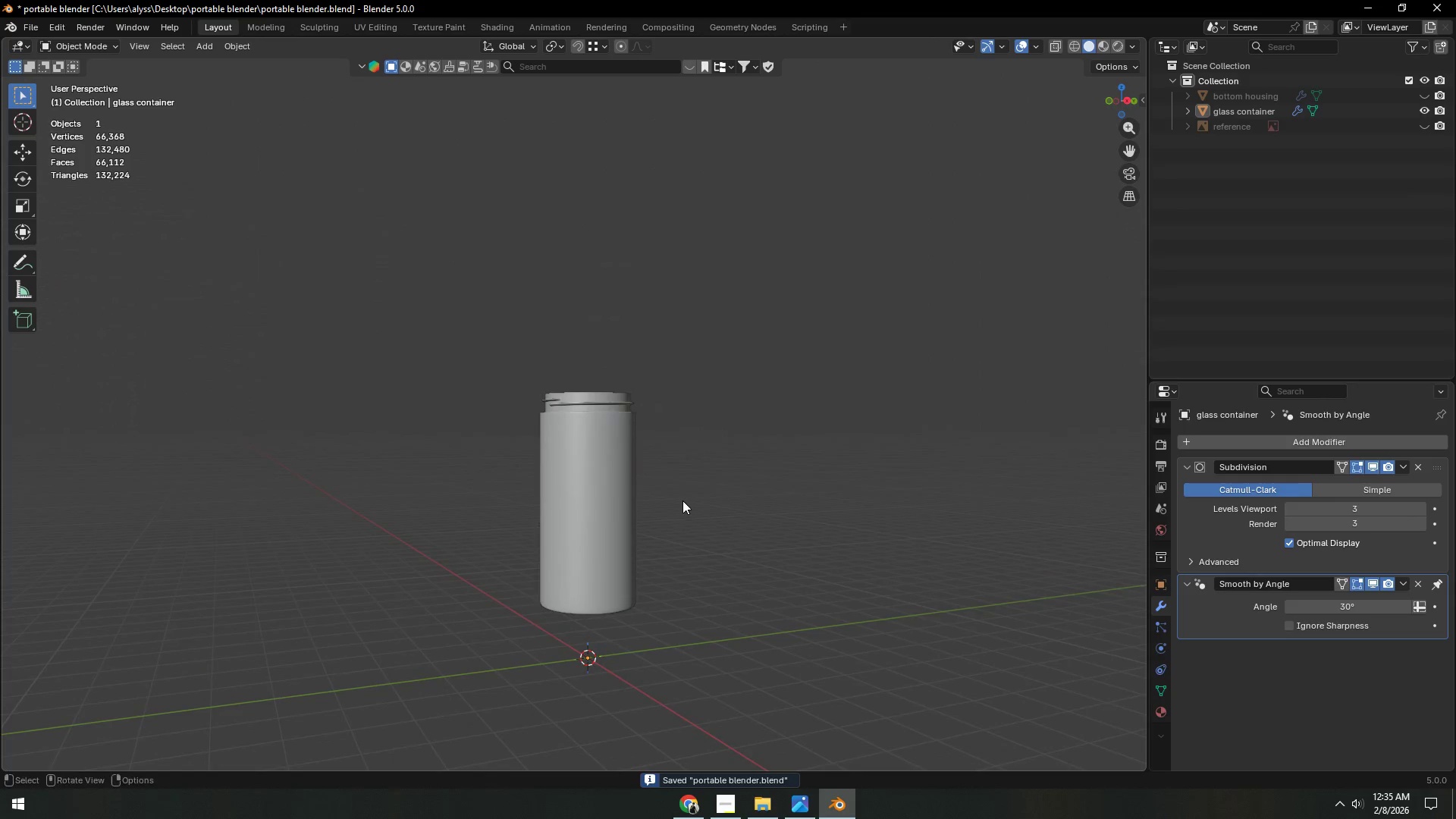 
scroll: coordinate [678, 518], scroll_direction: up, amount: 11.0
 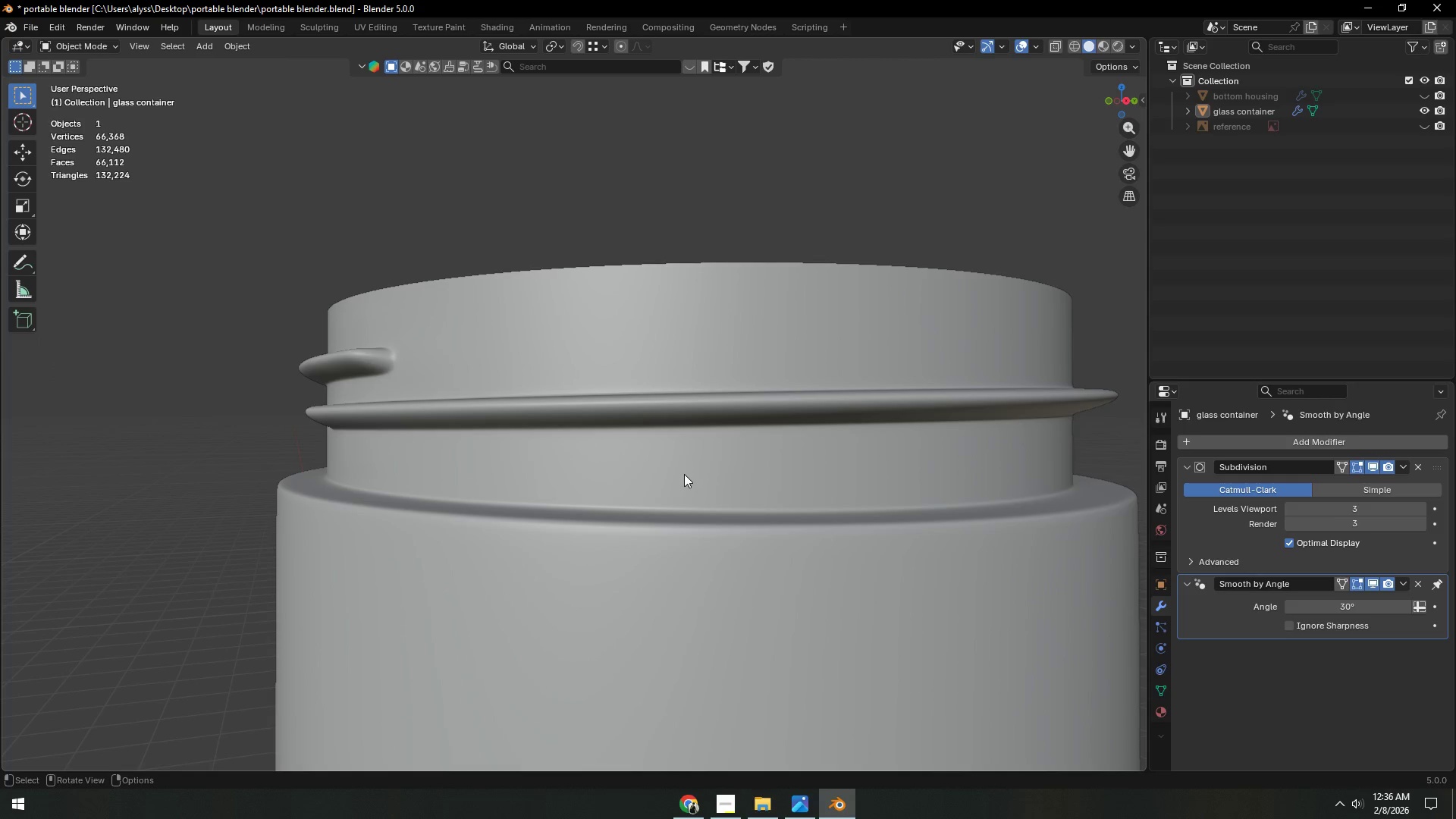 
wait(8.24)
 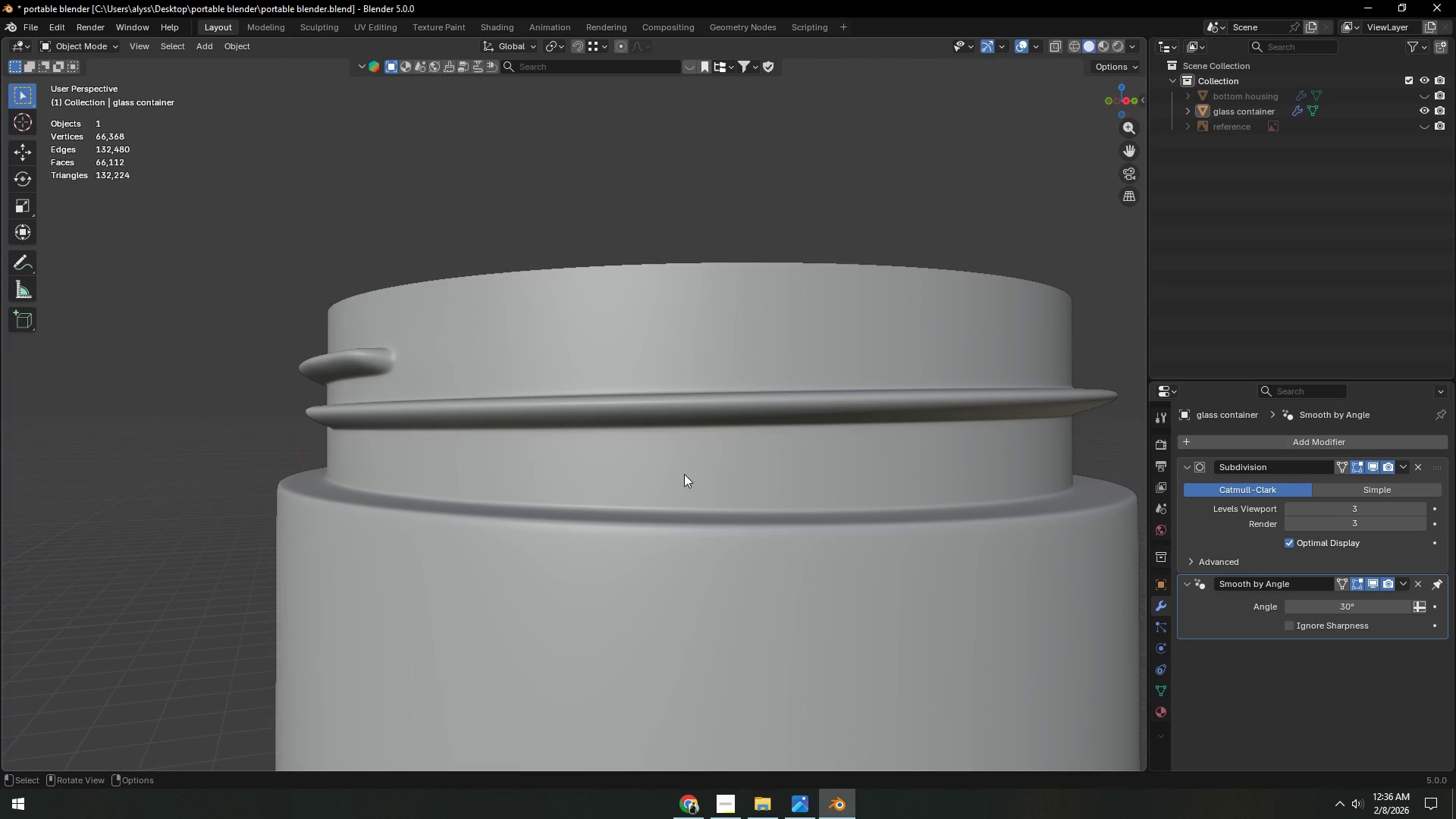 
key(Shift+ShiftLeft)
 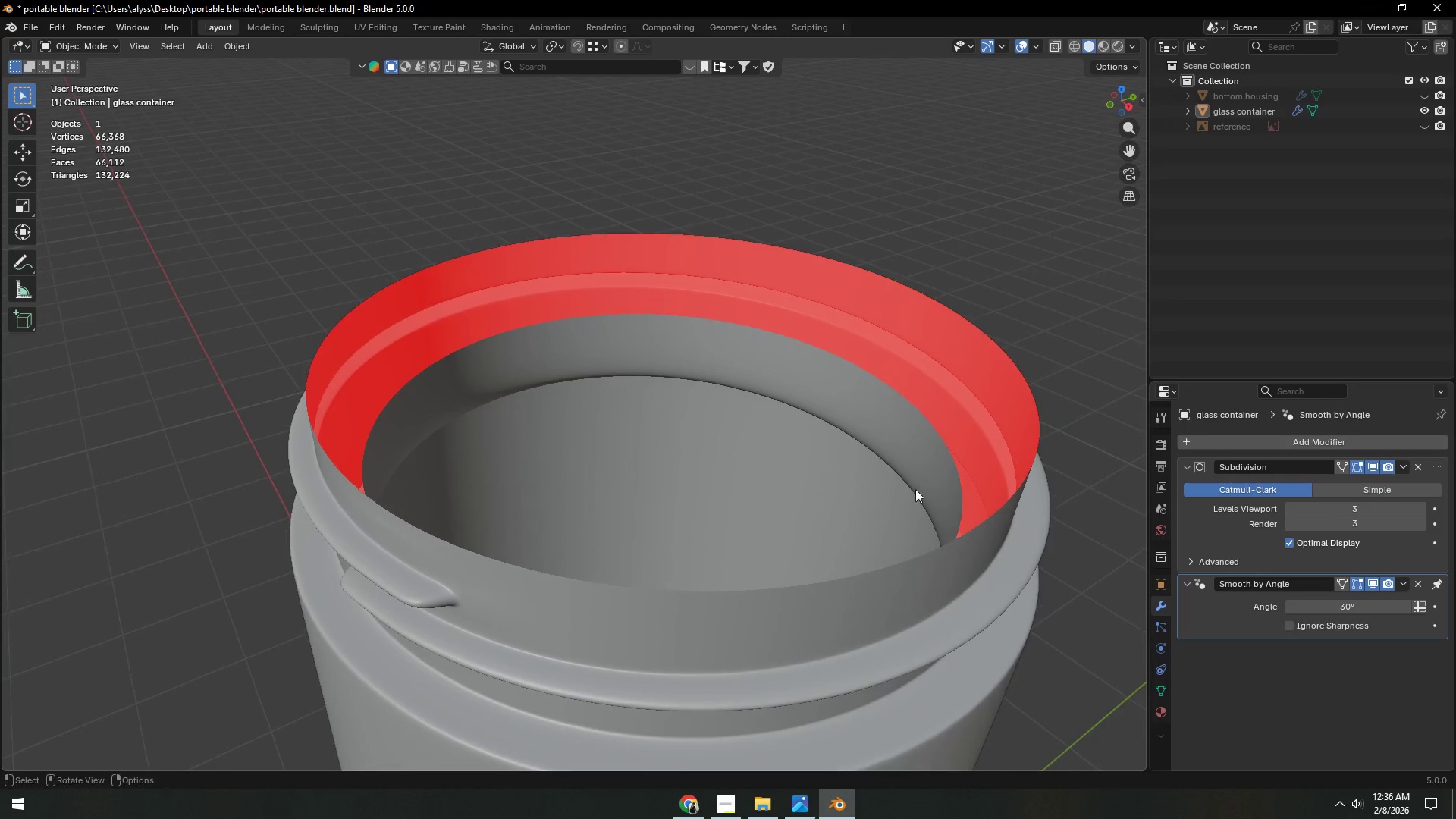 
left_click([921, 485])
 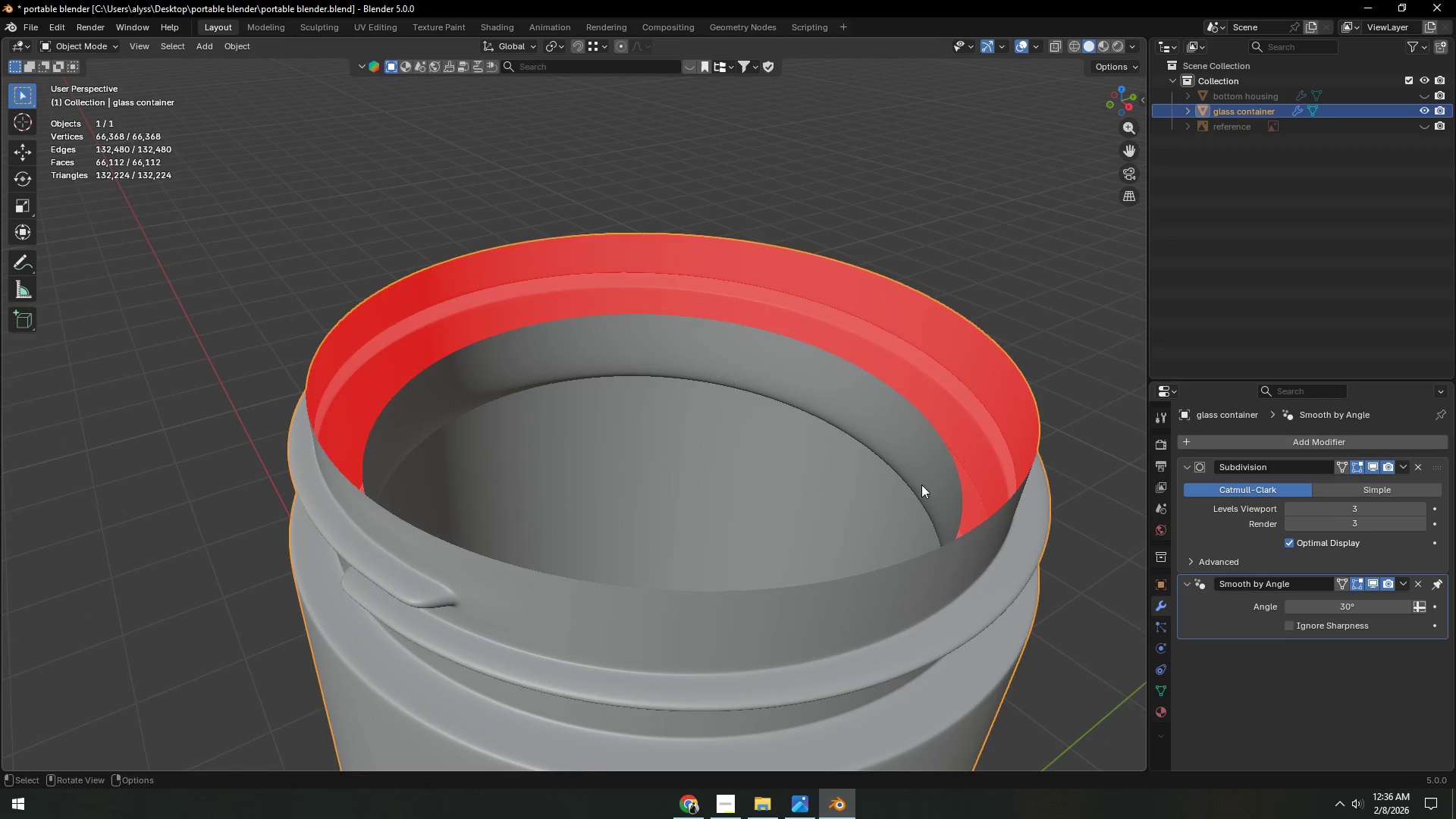 
key(Tab)
 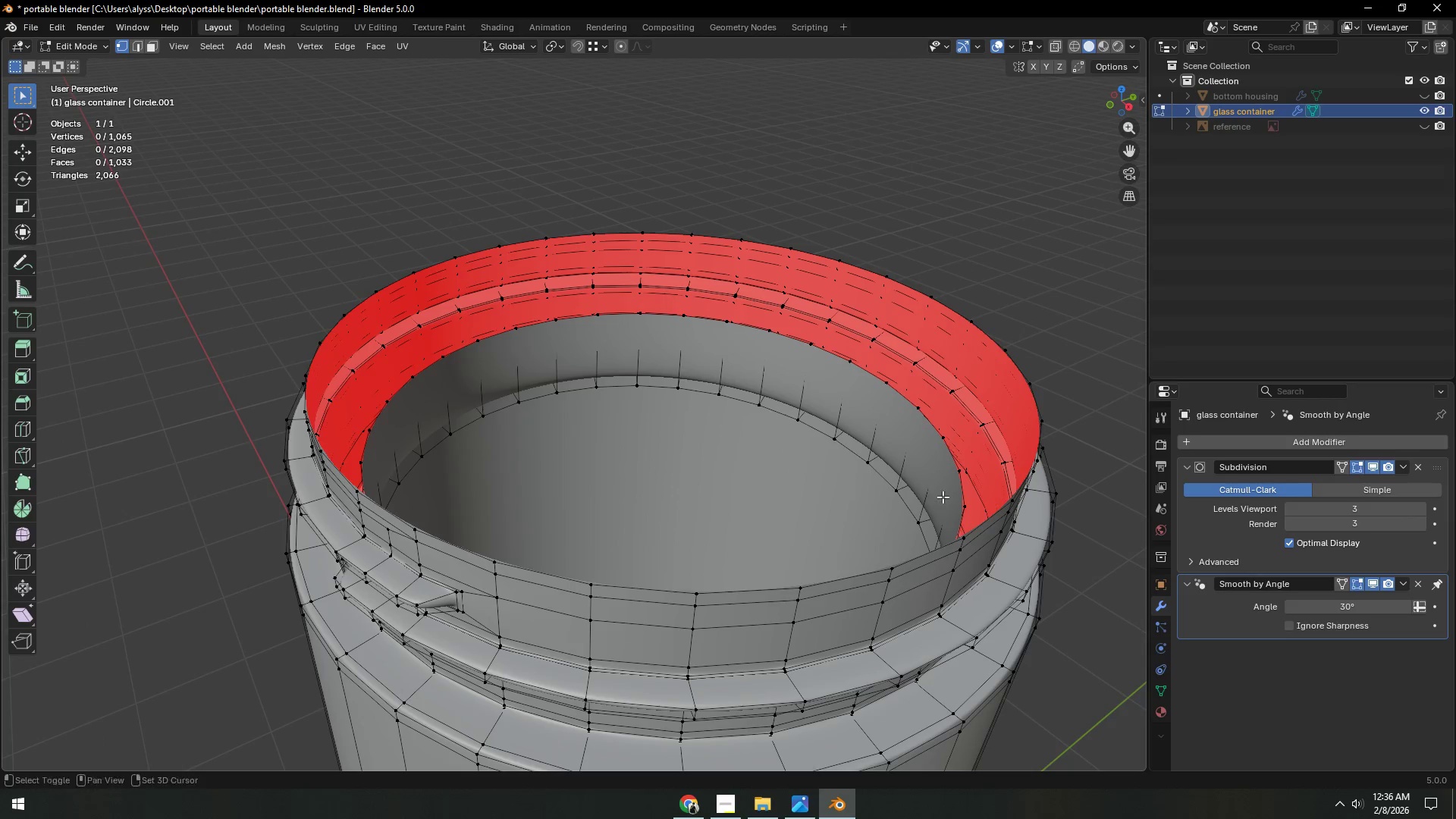 
key(Shift+ShiftLeft)
 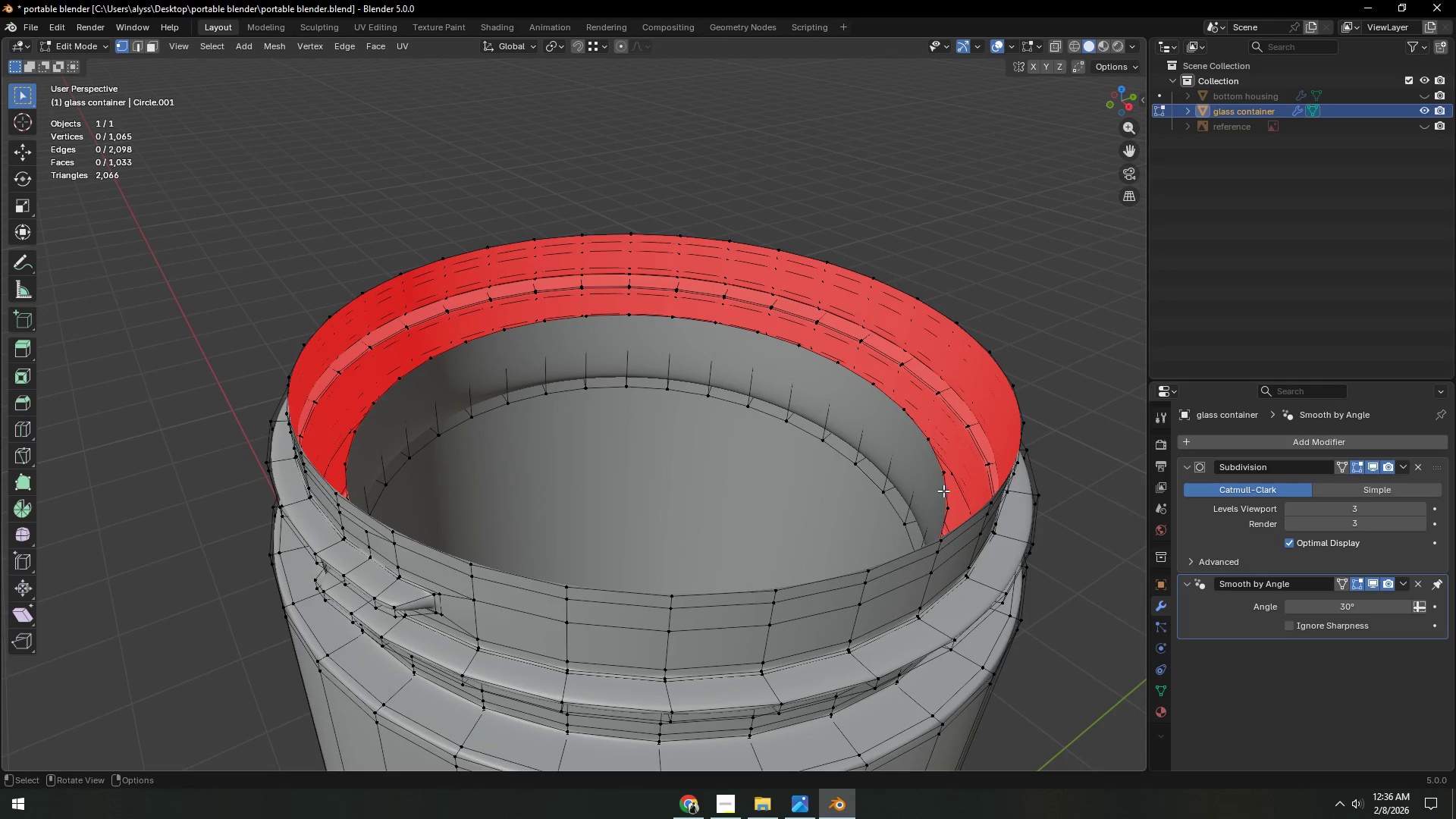 
hold_key(key=AltLeft, duration=0.45)
left_click([944, 490])
 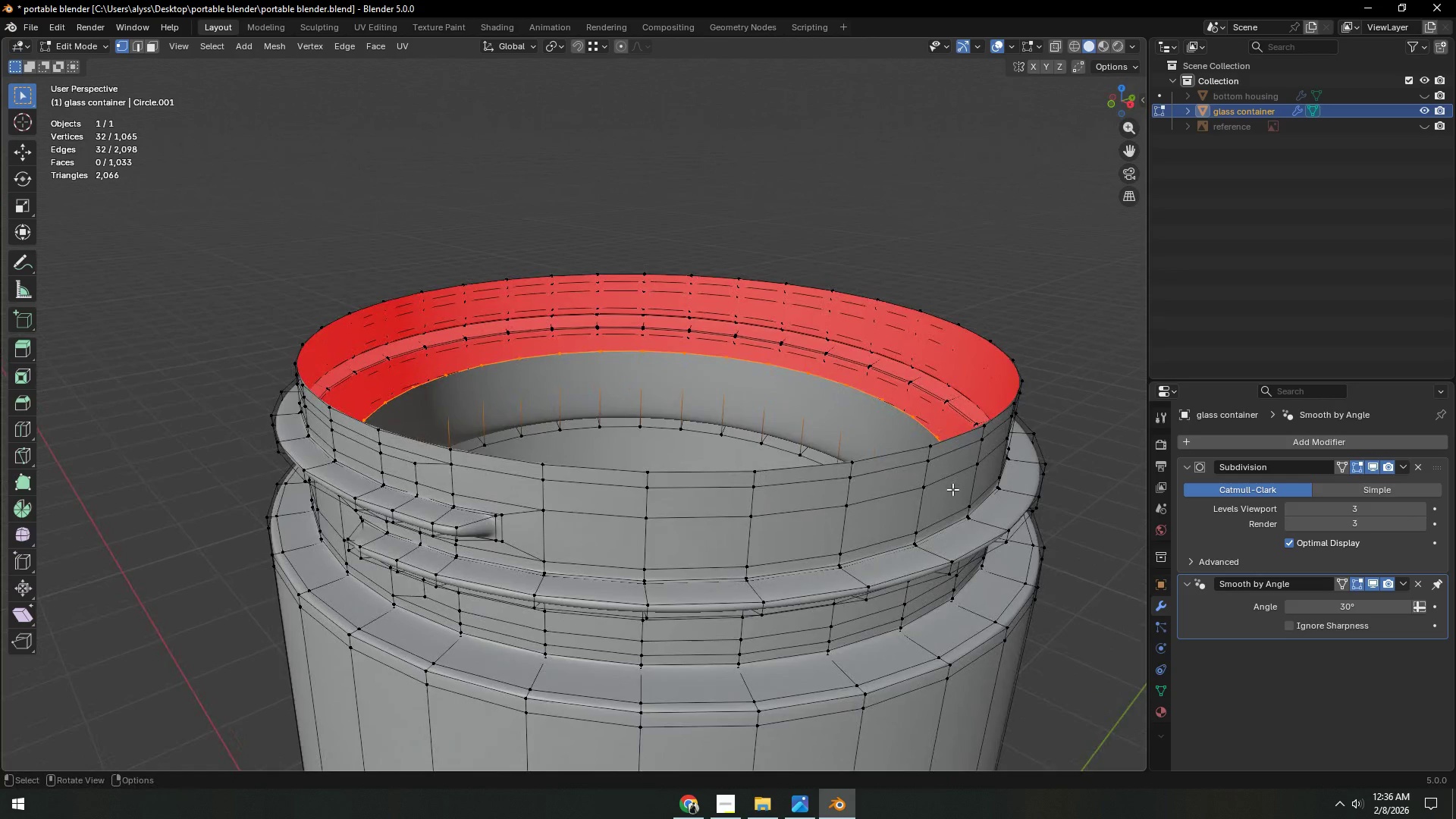 
type(gz)
 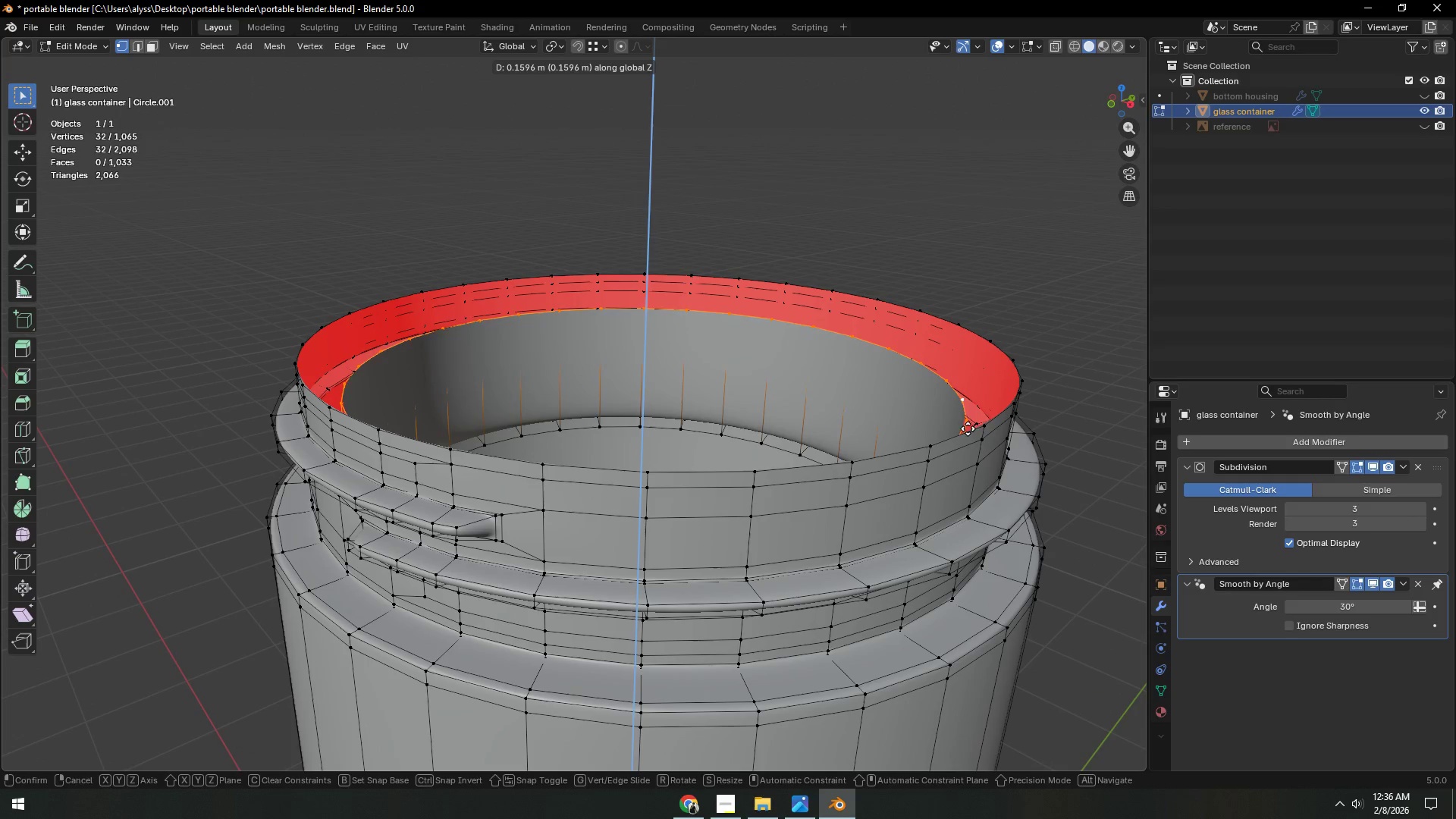 
hold_key(key=ControlLeft, duration=1.17)
left_click([984, 430])
 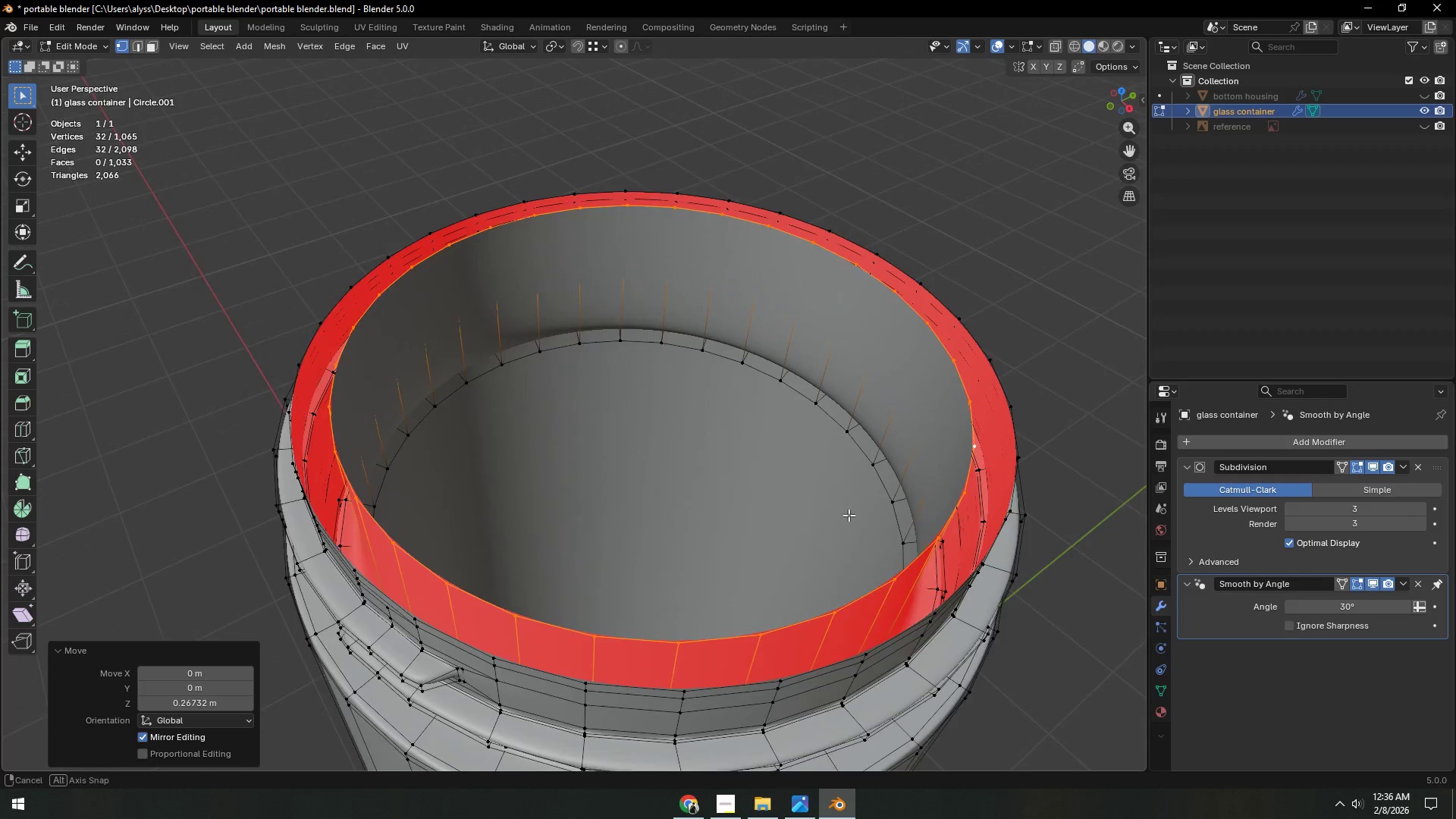 
key(Backquote)
 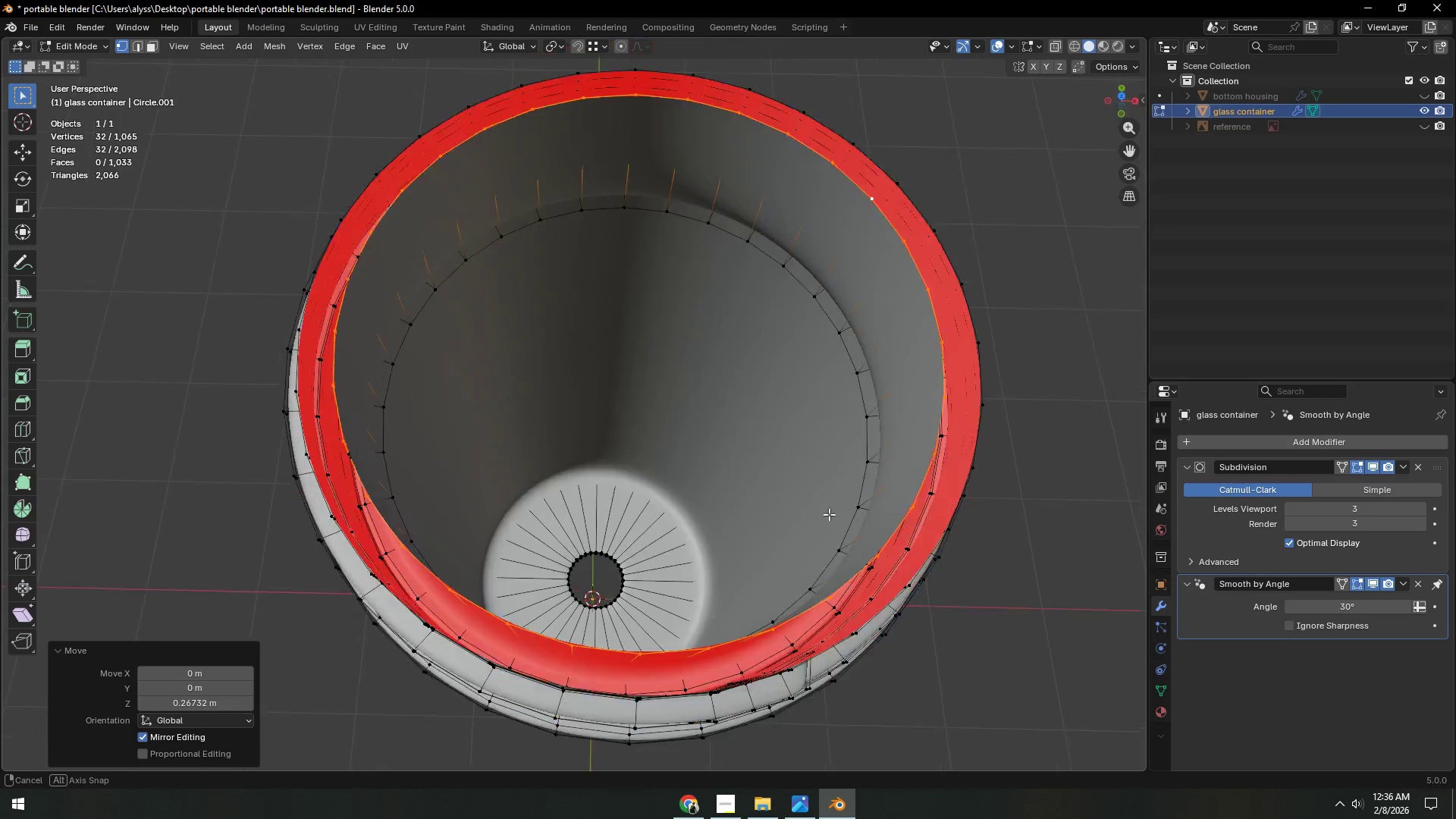 
key(Shift+ShiftLeft)
 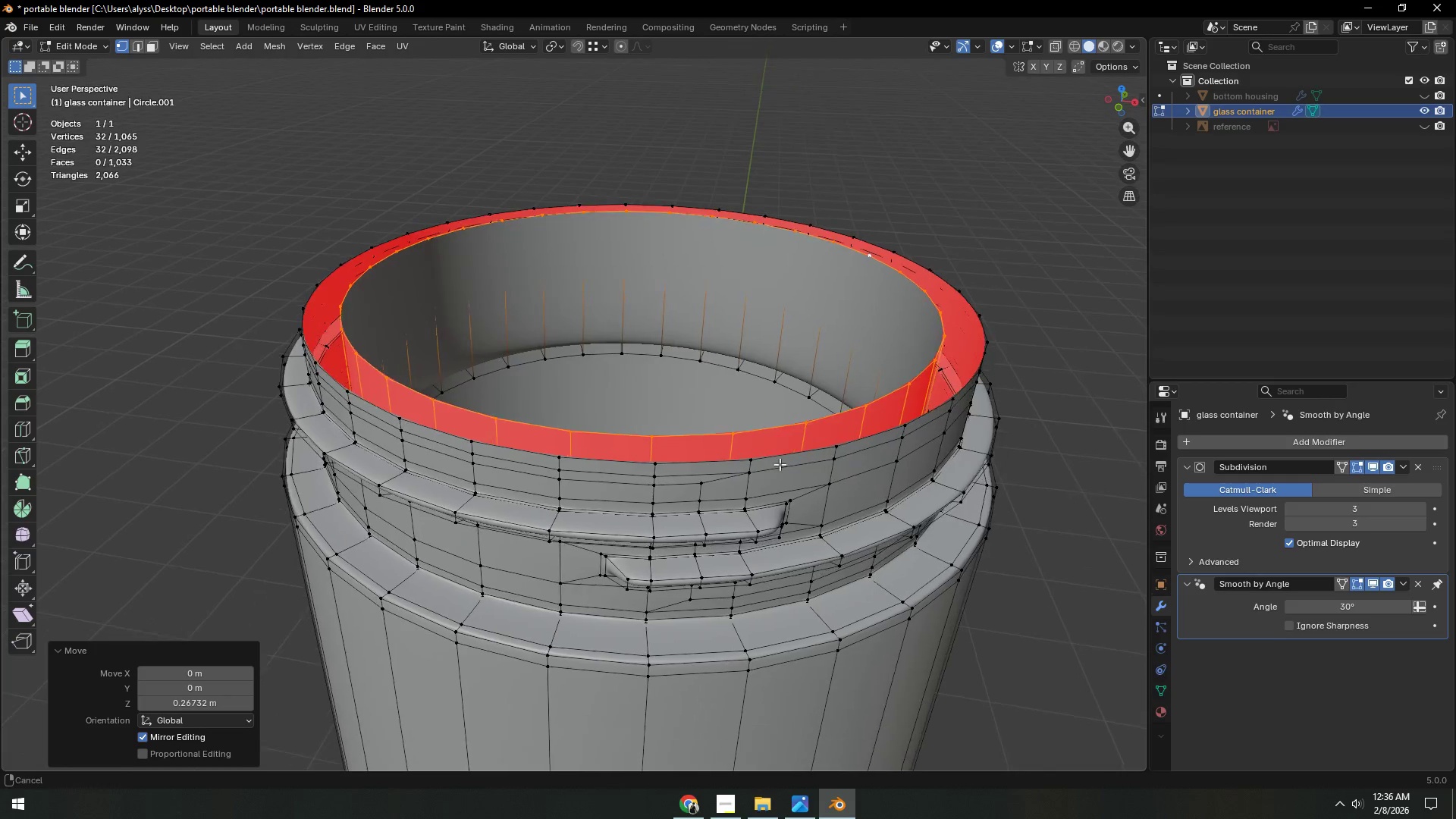 
scroll: coordinate [772, 467], scroll_direction: up, amount: 2.0
 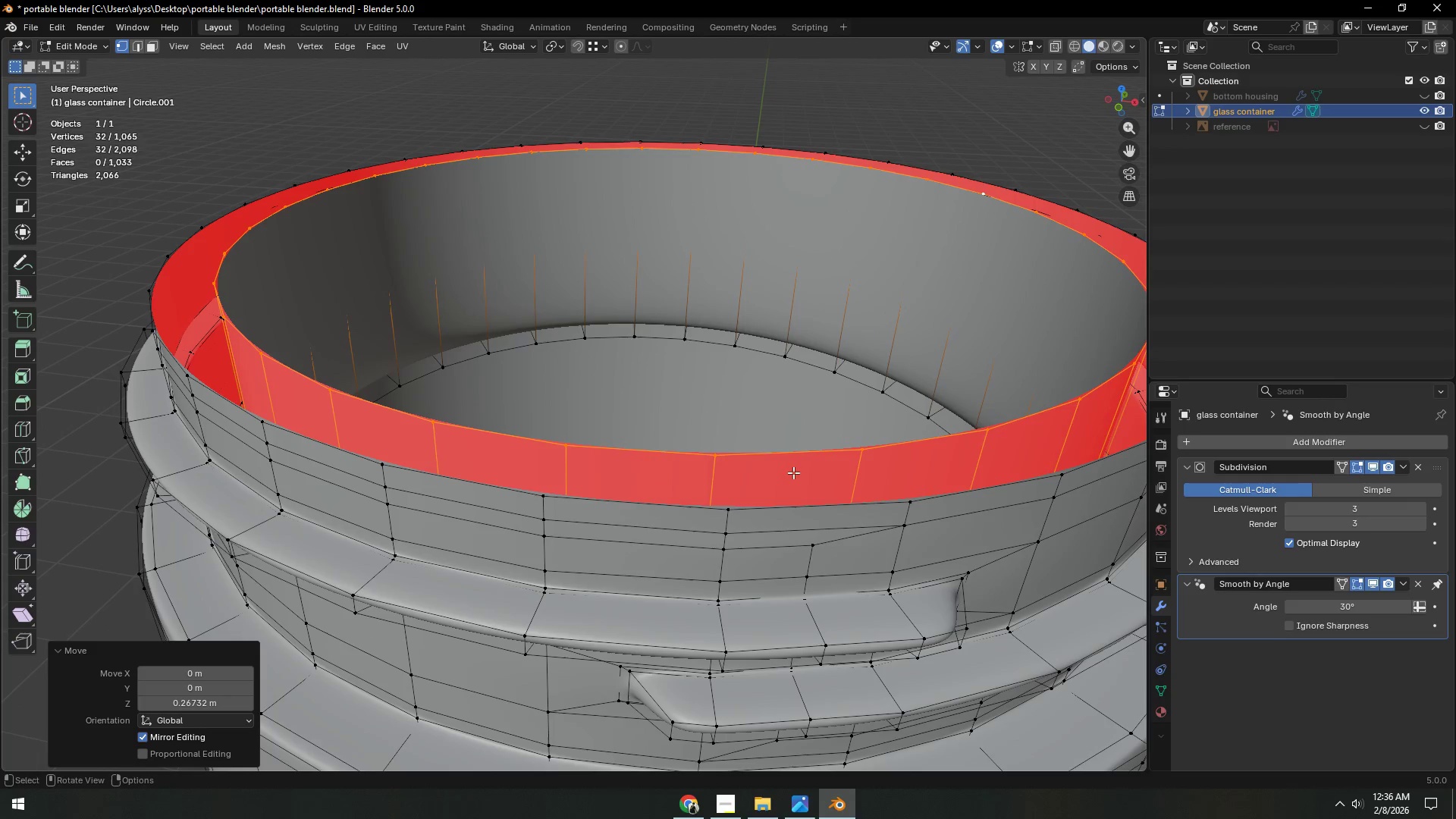 
key(2)
 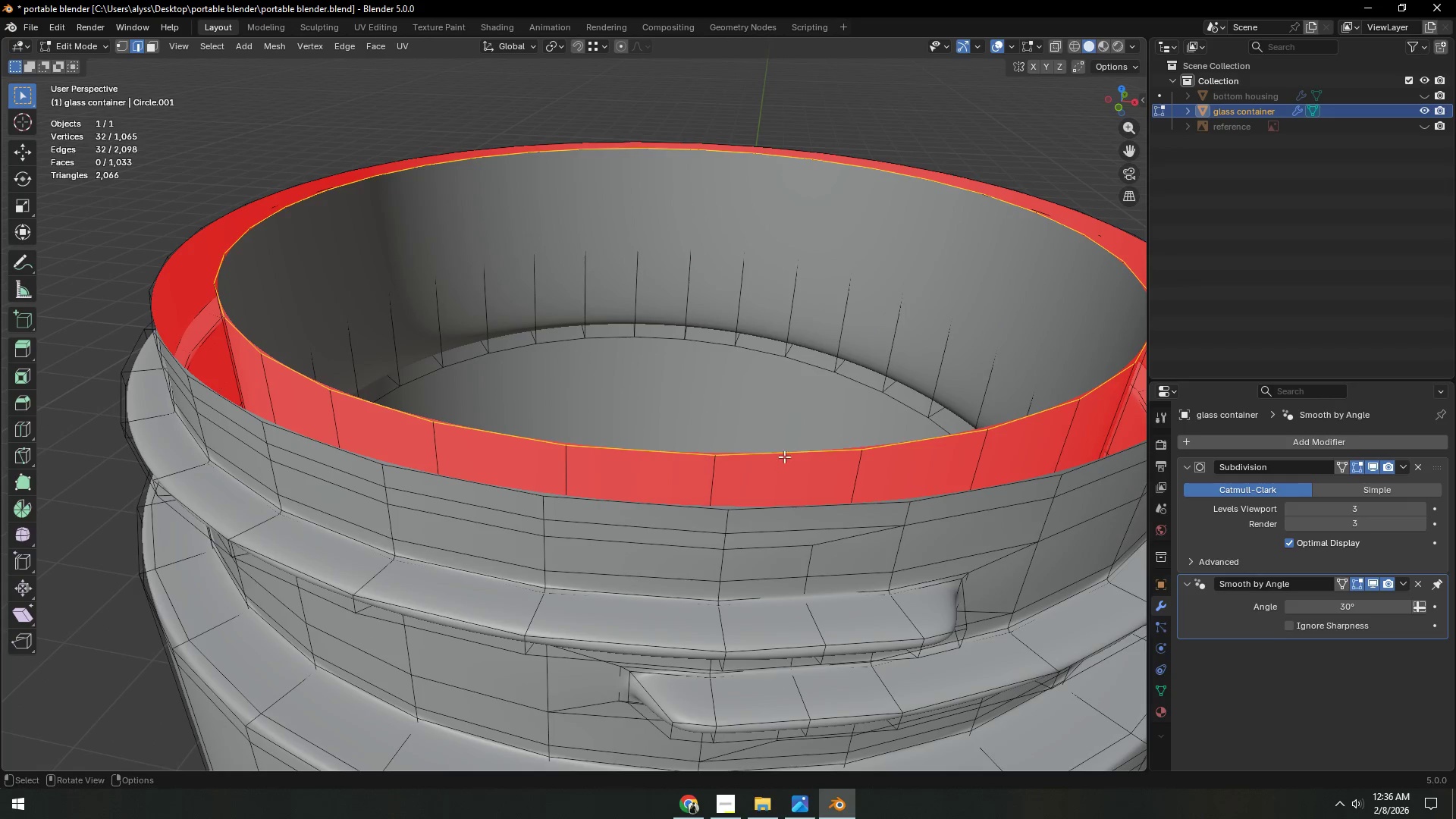 
left_click([784, 456])
 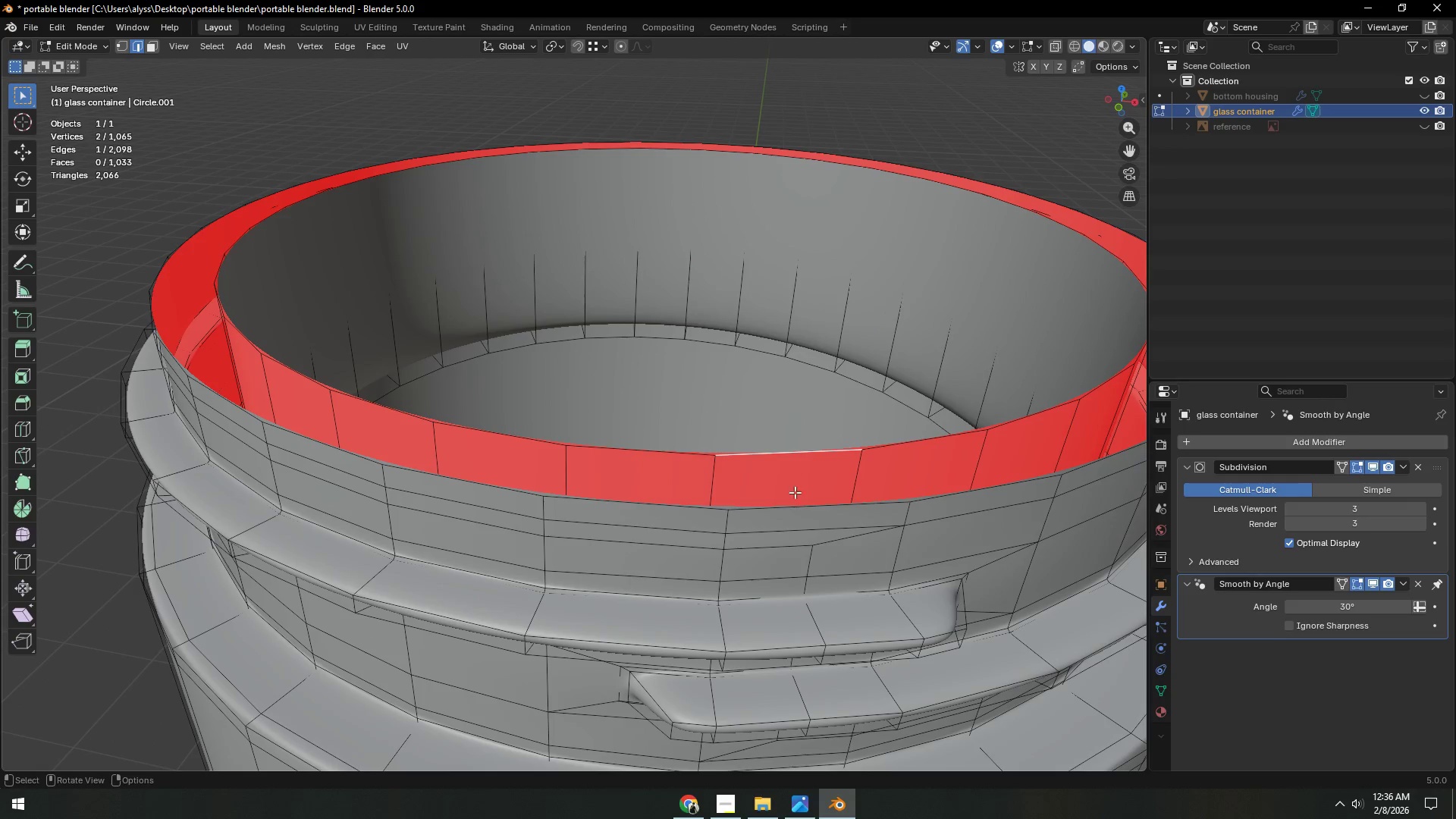 
hold_key(key=ShiftLeft, duration=0.36)
 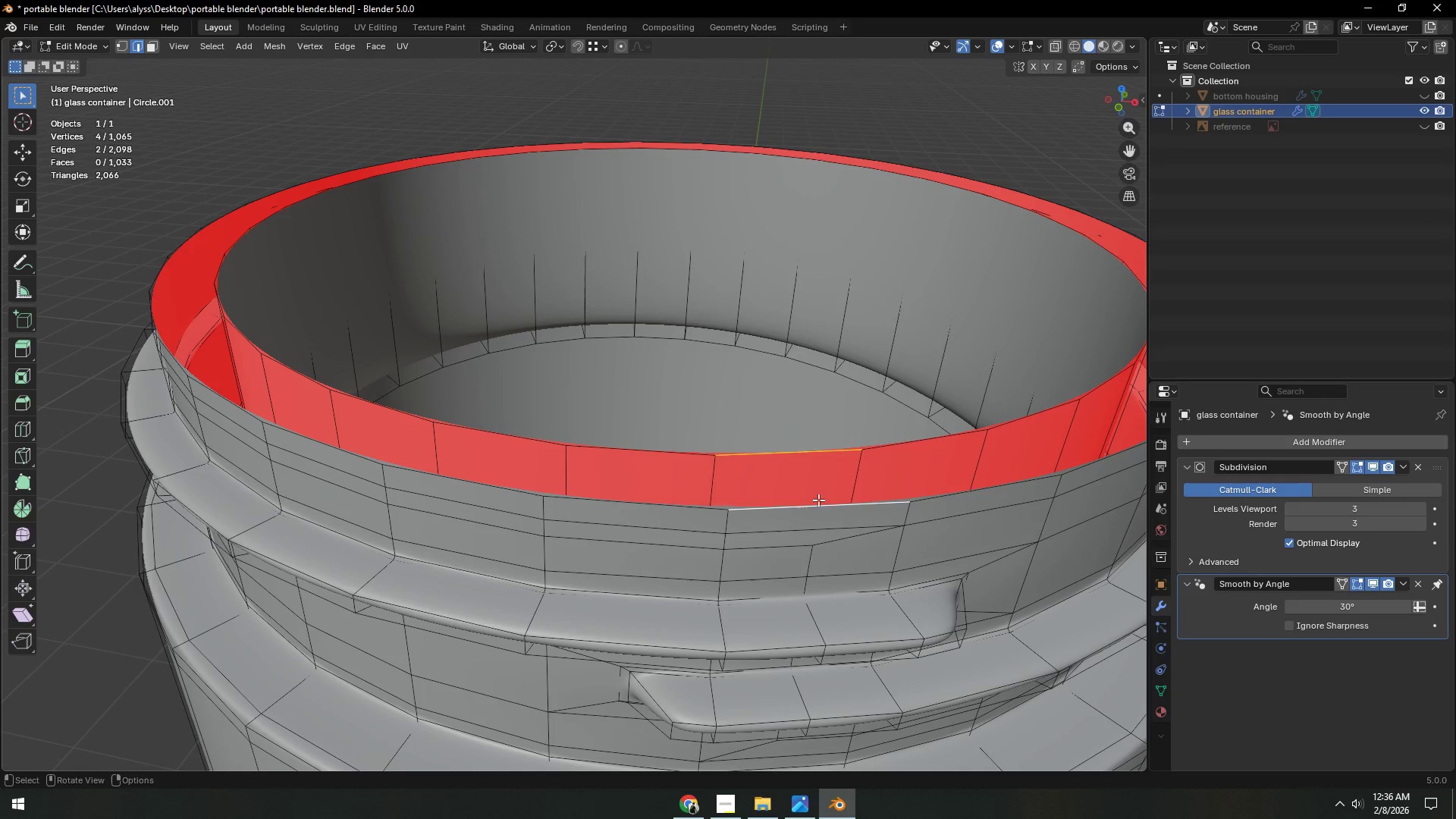 
key(F)
 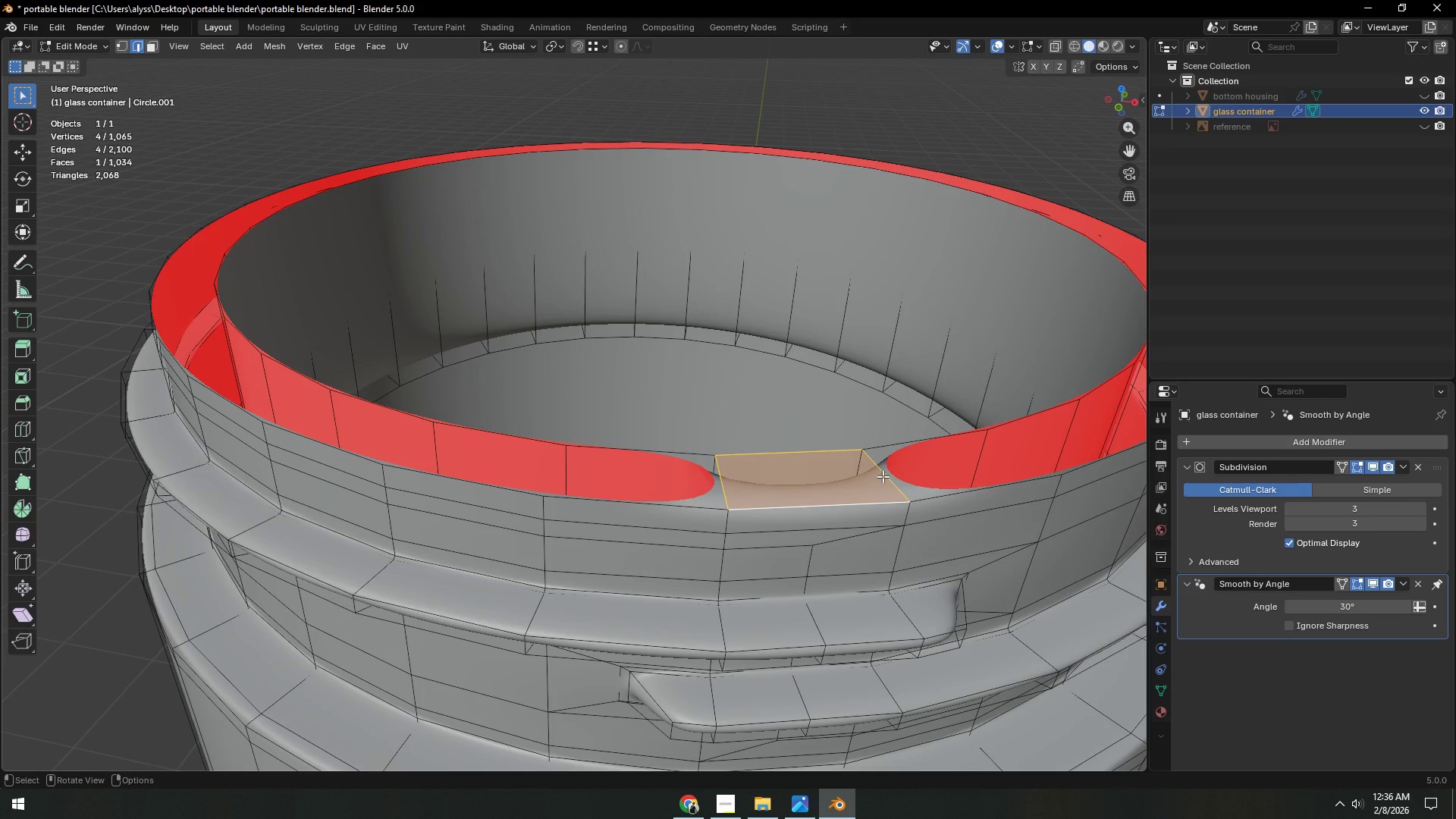 
left_click([883, 475])
 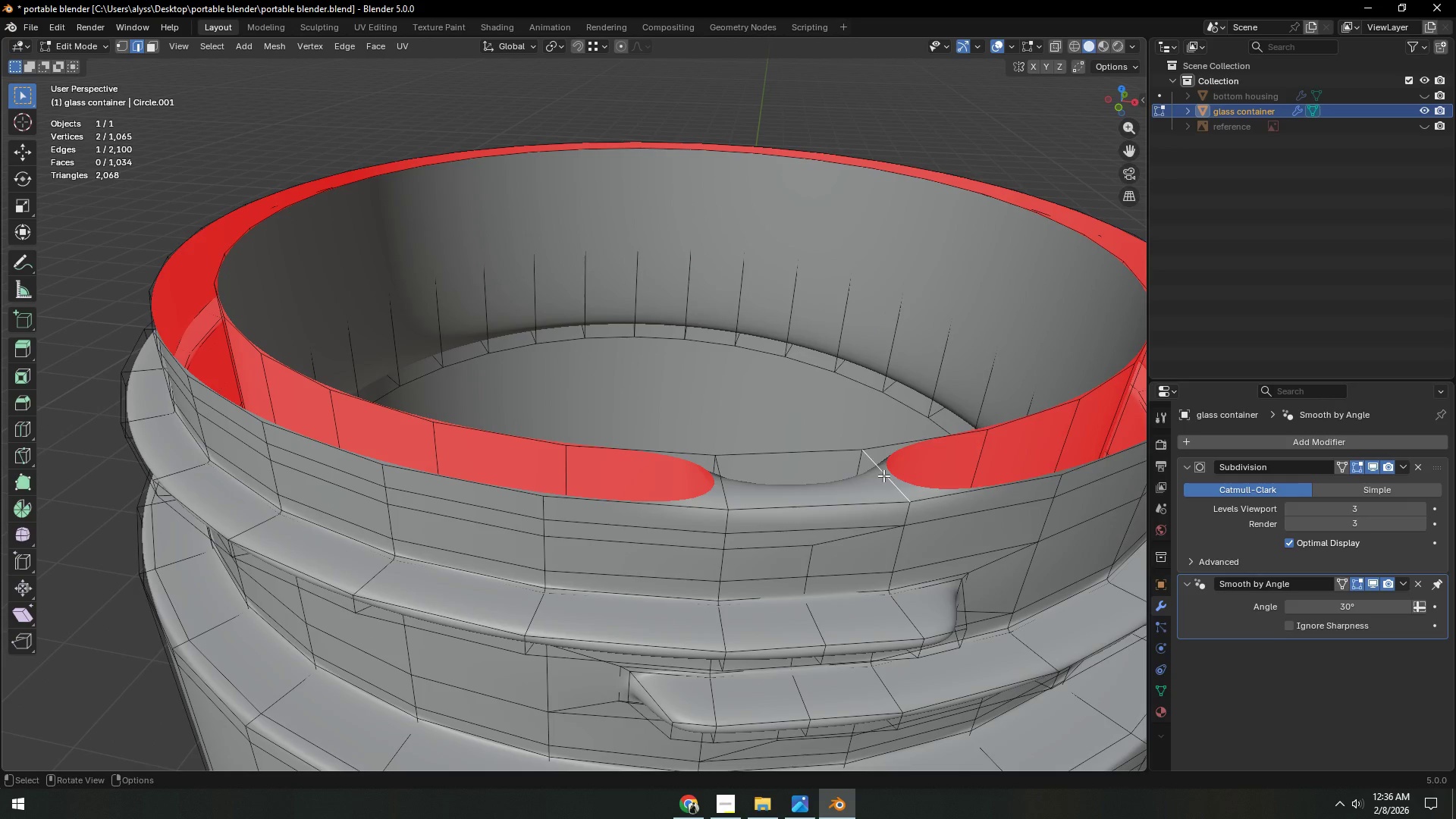 
hold_key(key=F, duration=1.5)
 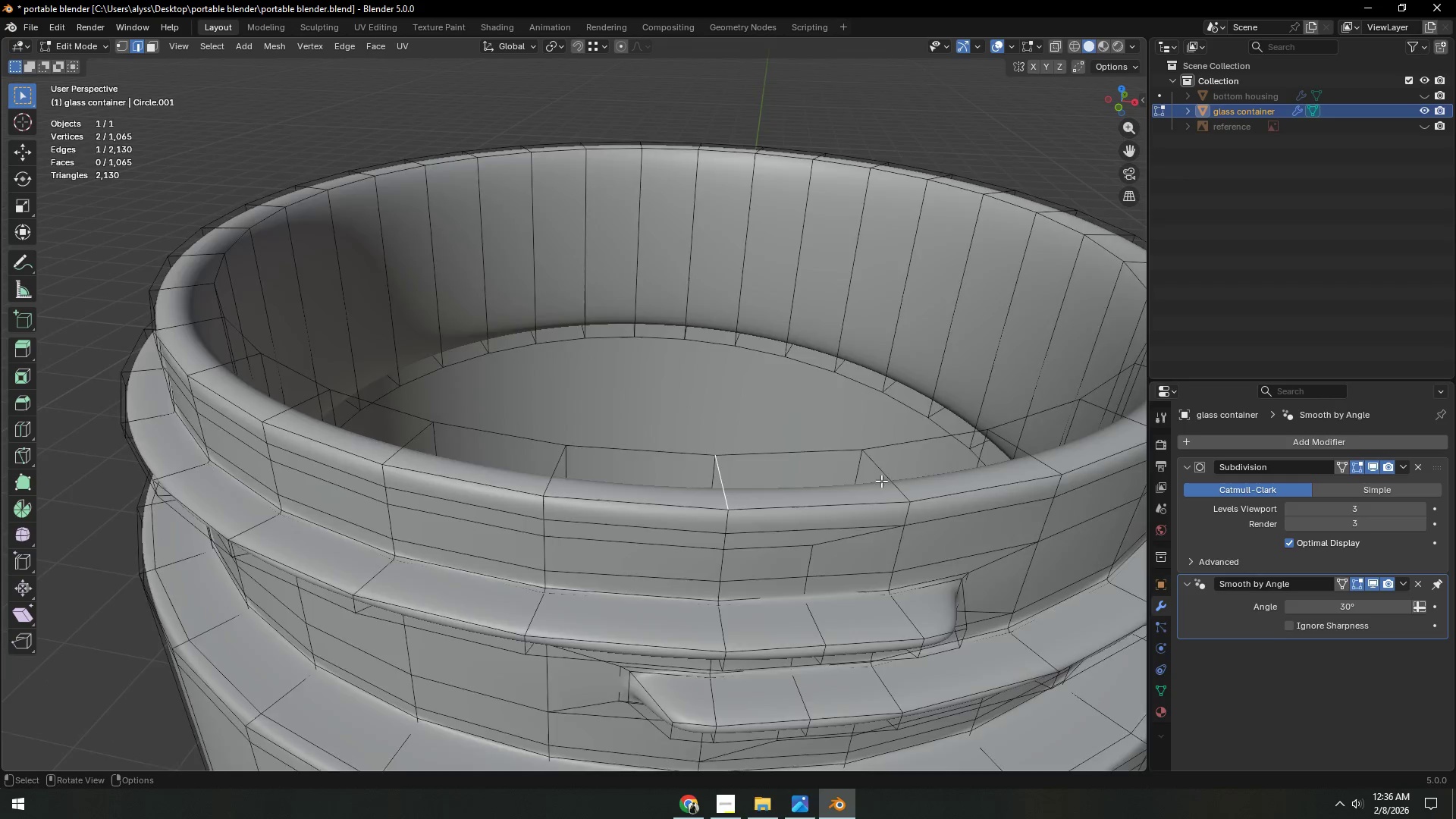 
hold_key(key=F, duration=0.45)
 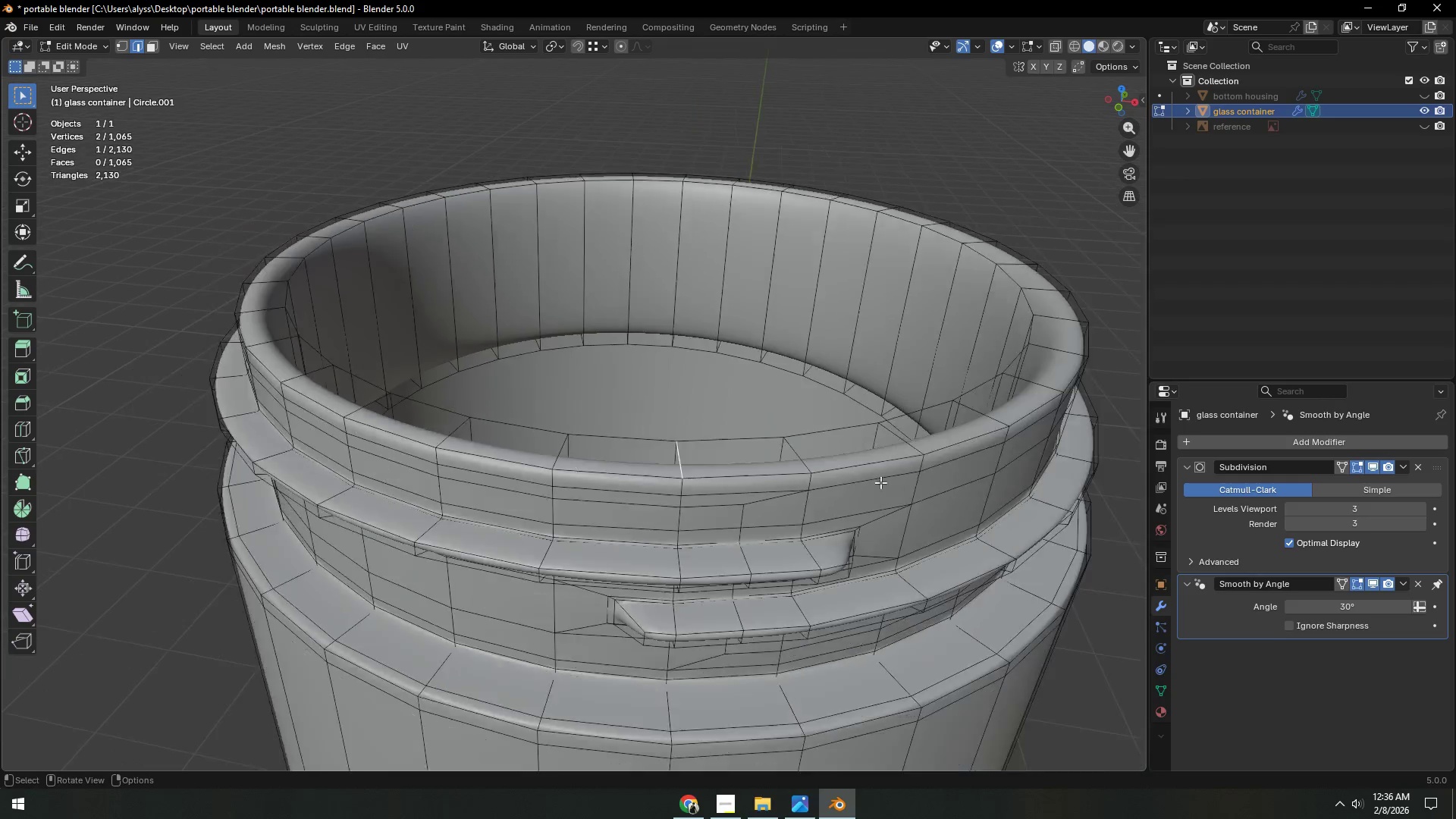 
key(Tab)
 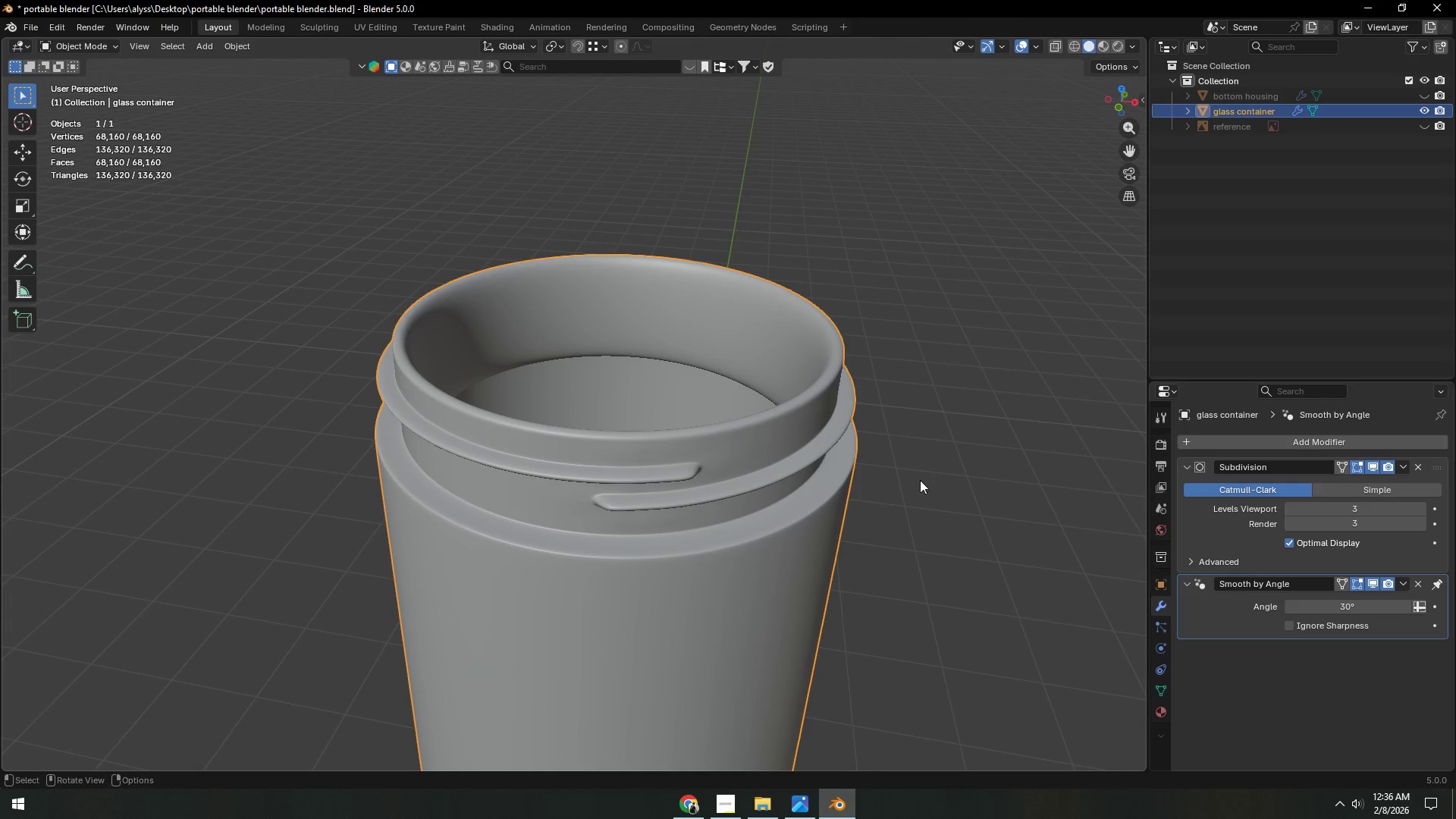 
scroll: coordinate [880, 483], scroll_direction: down, amount: 4.0
 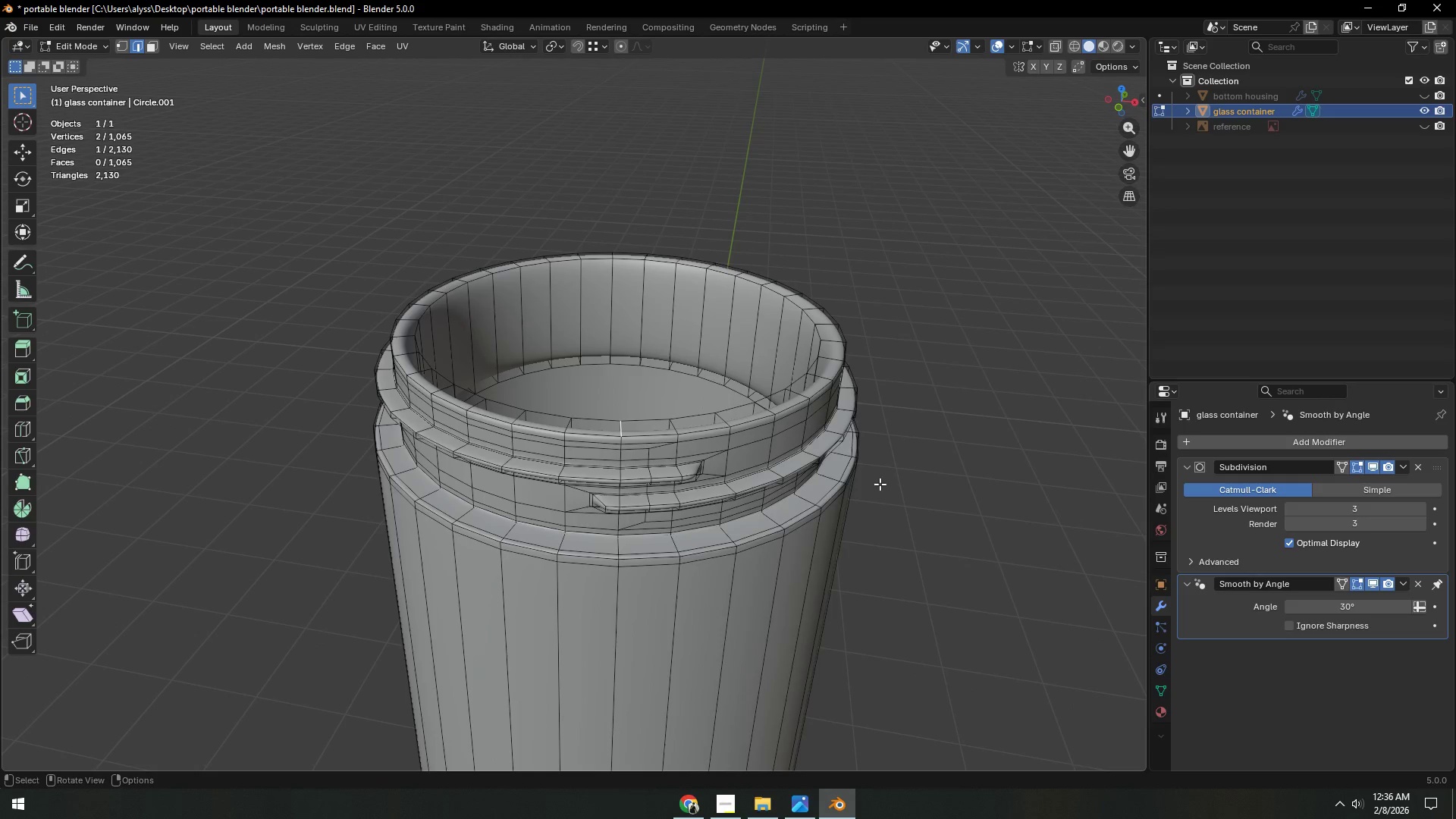 
left_click([977, 475])
 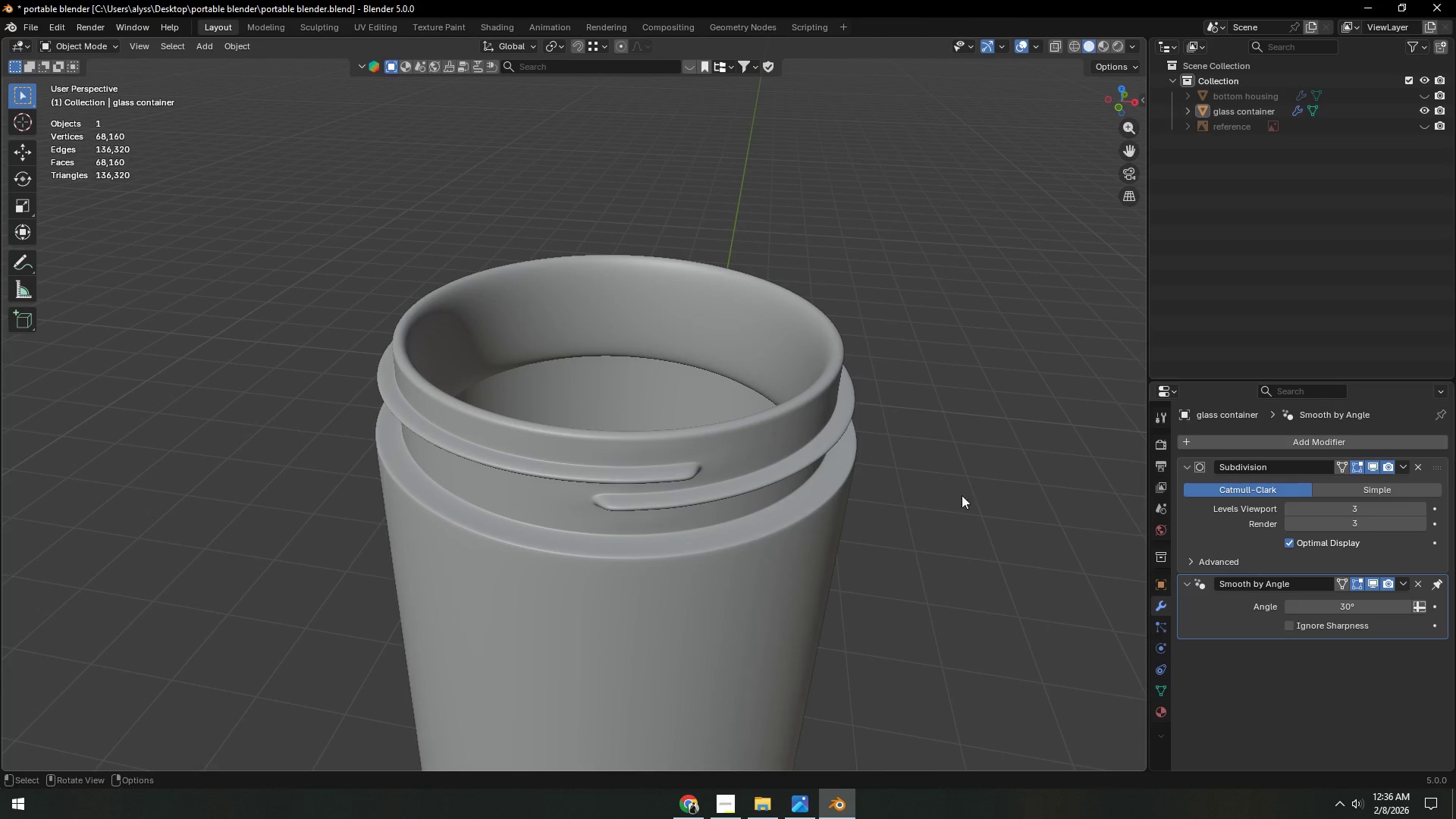 
scroll: coordinate [943, 507], scroll_direction: down, amount: 3.0
 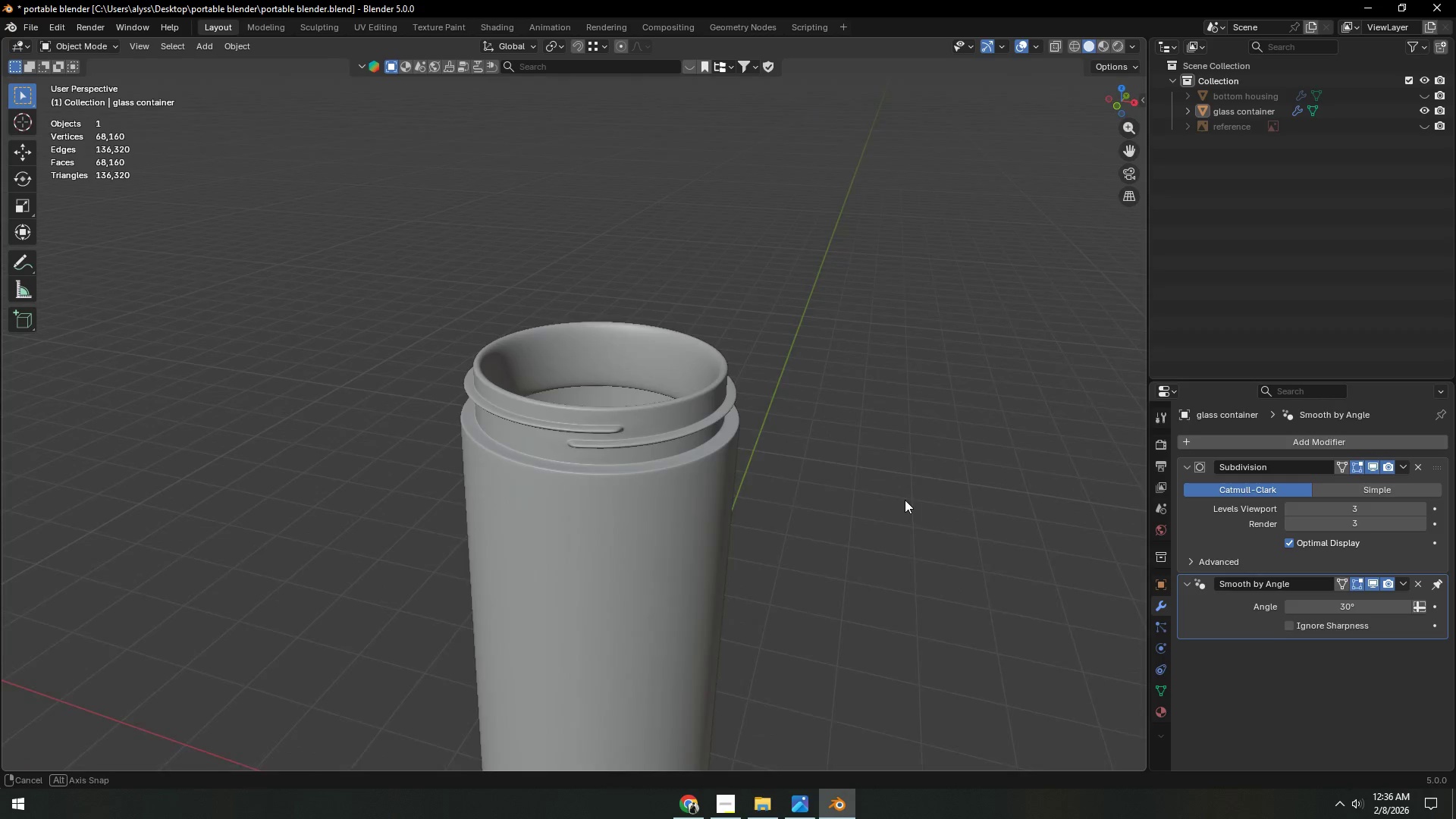 
scroll: coordinate [878, 529], scroll_direction: up, amount: 3.0
 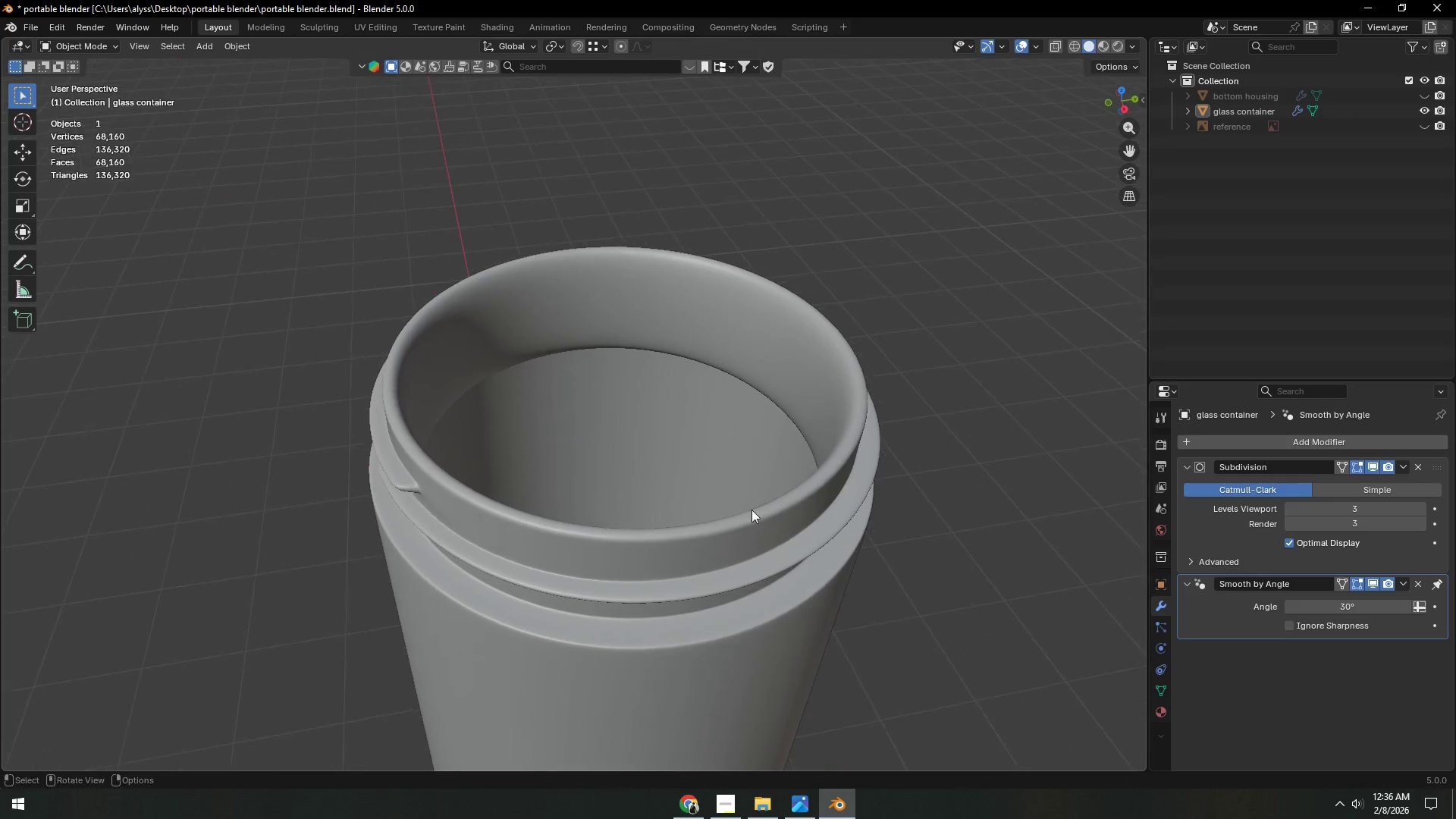 
key(Control+ControlLeft)
 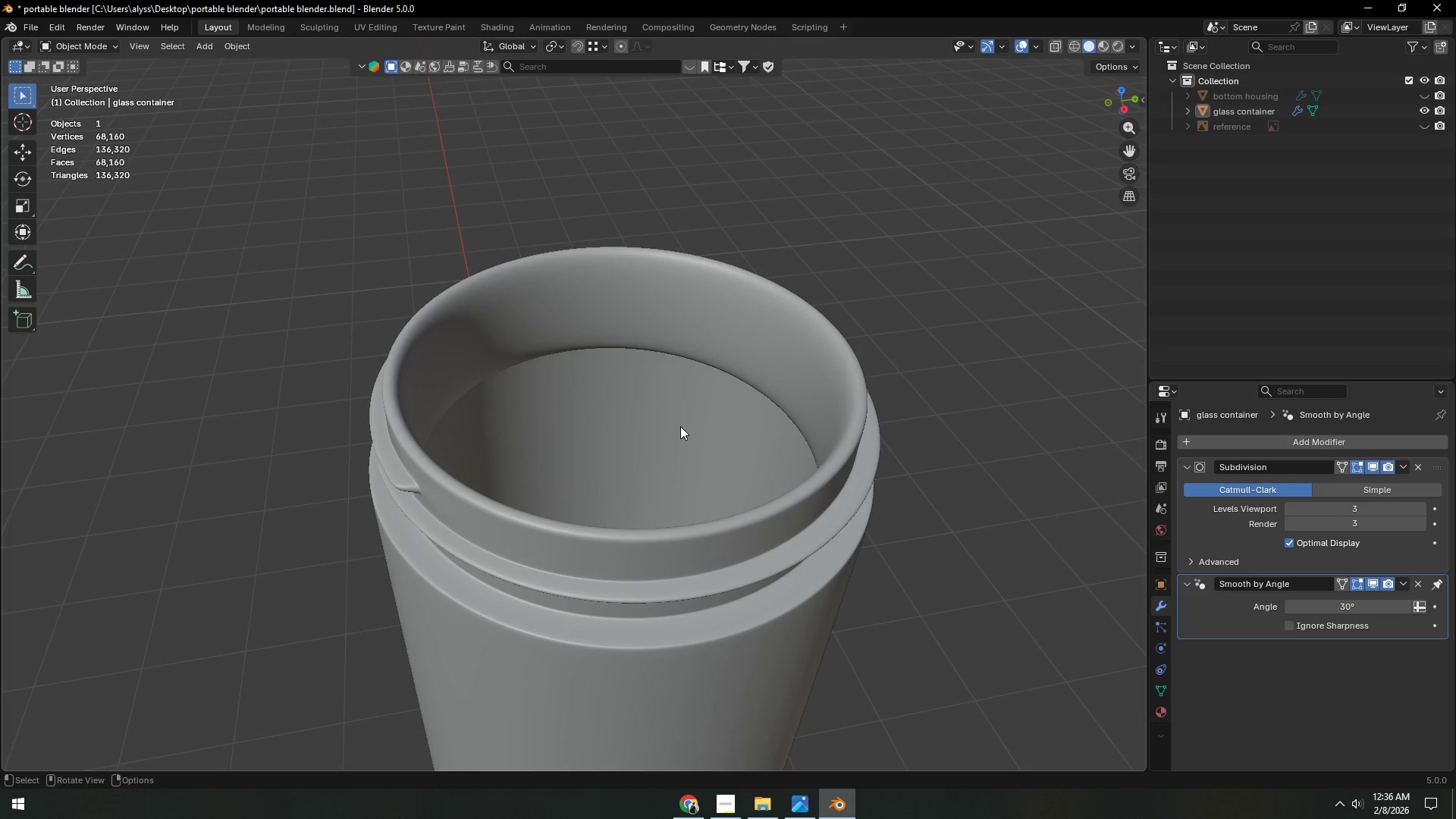 
key(Tab)
 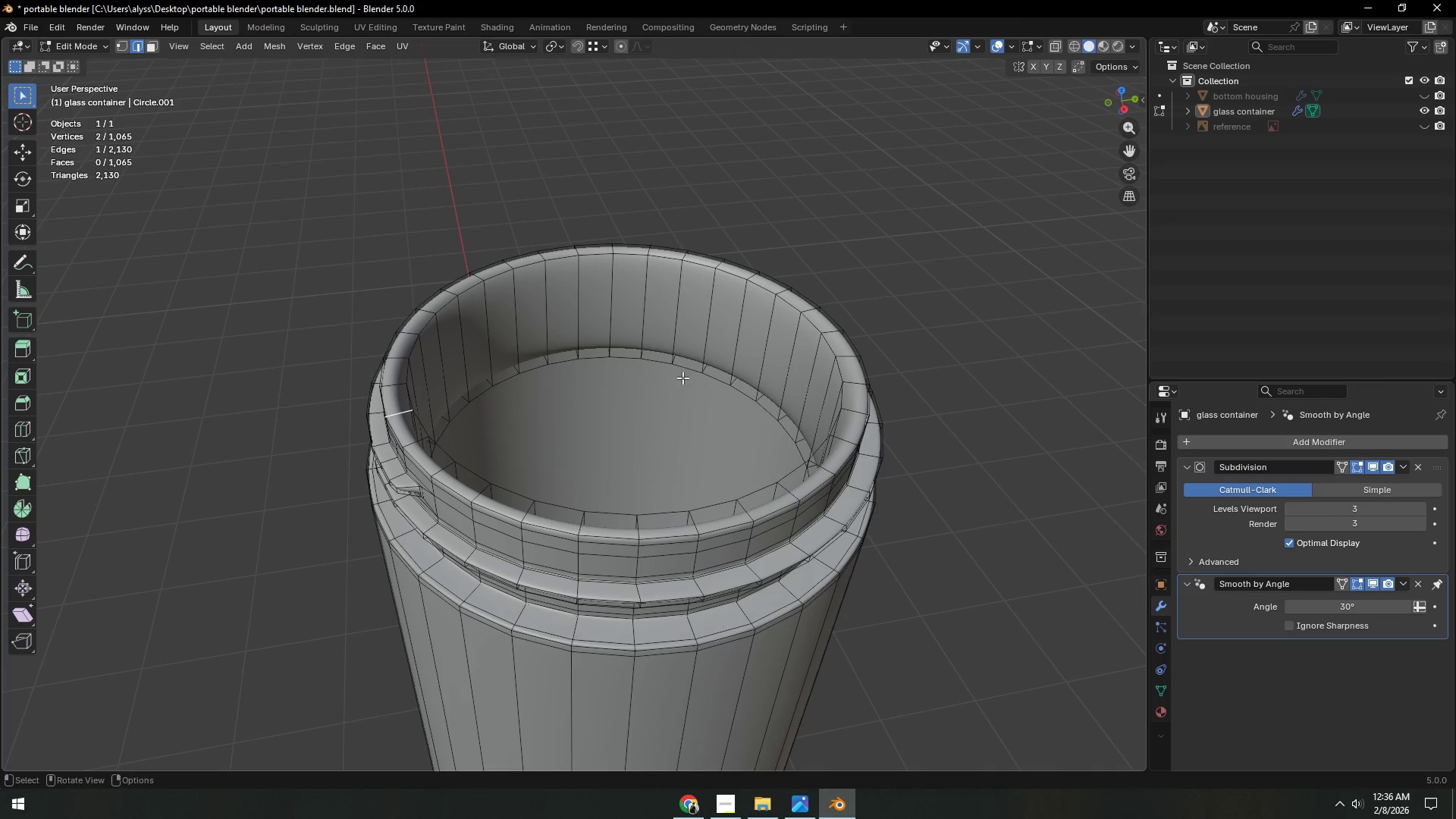 
key(Control+R)
 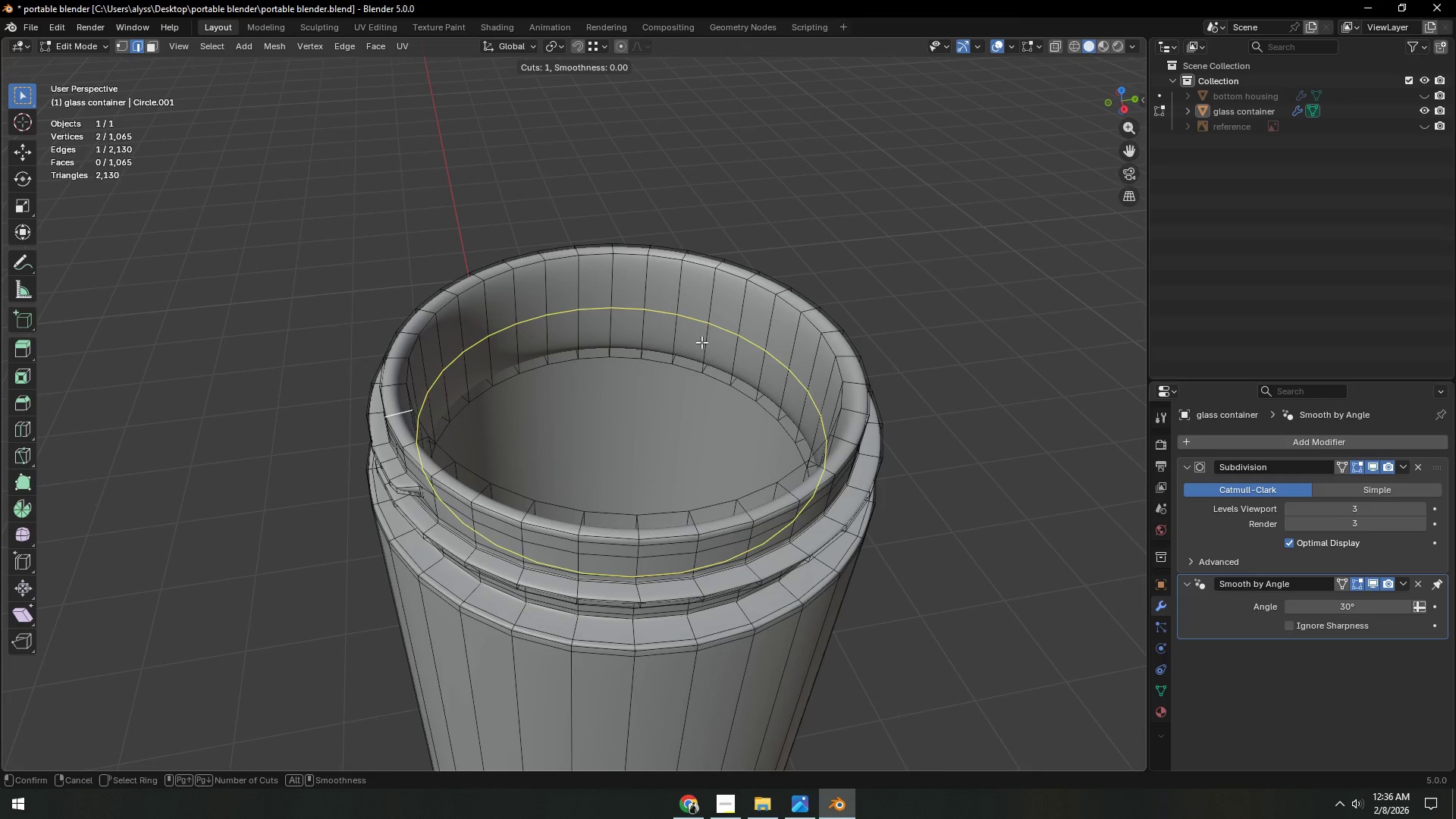 
left_click([701, 341])
 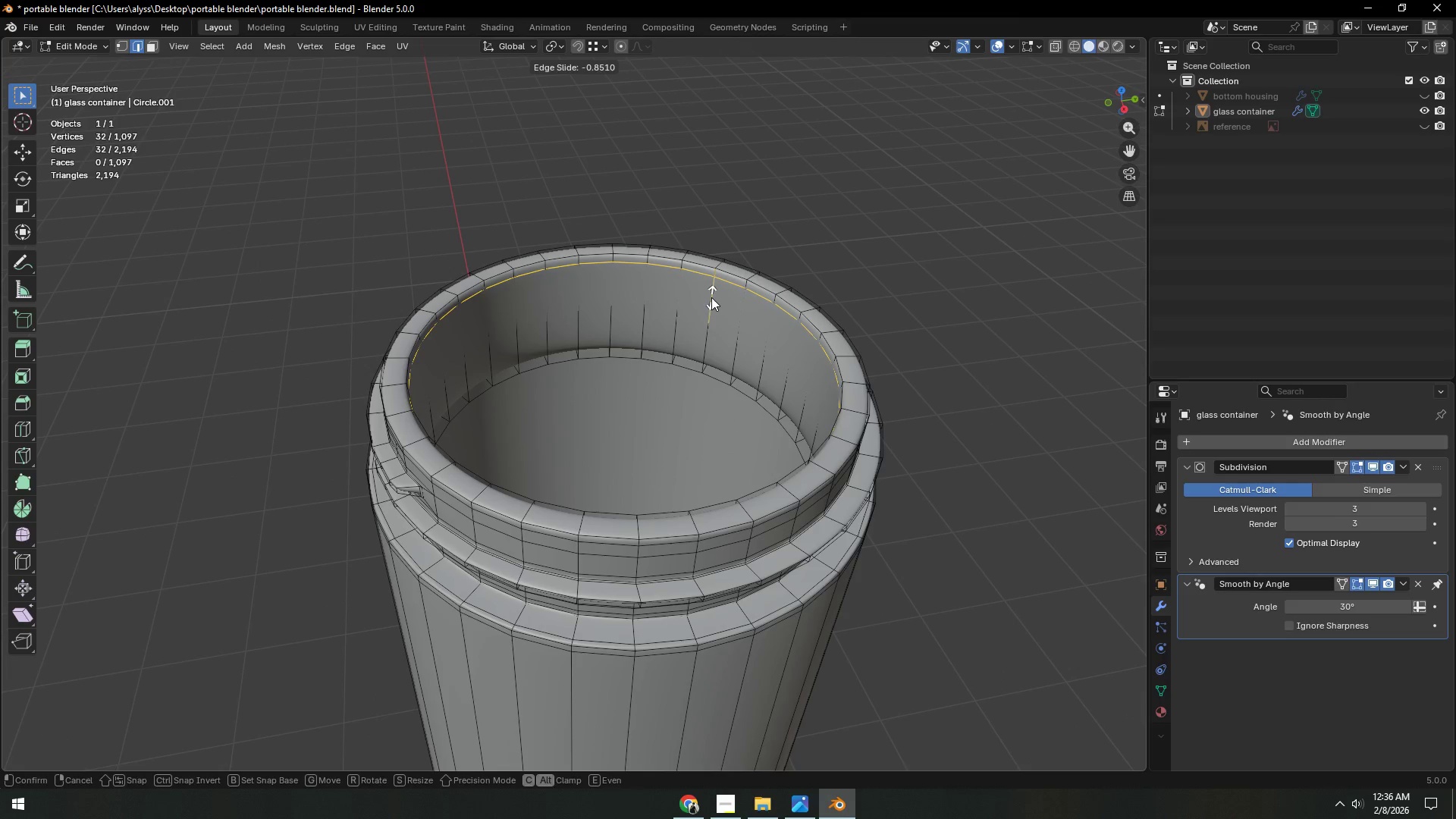 
left_click([712, 297])
 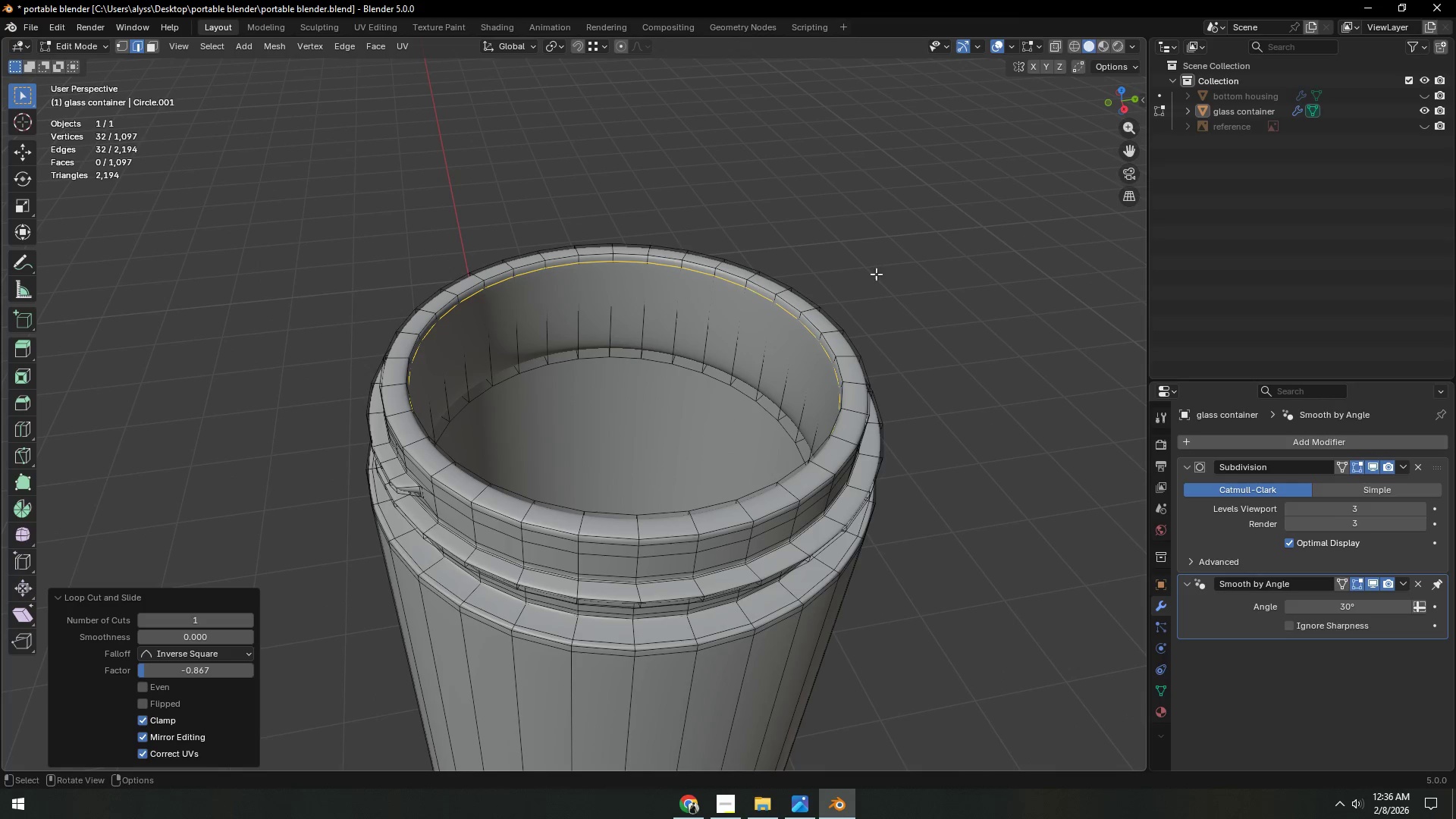 
double_click([1005, 265])
 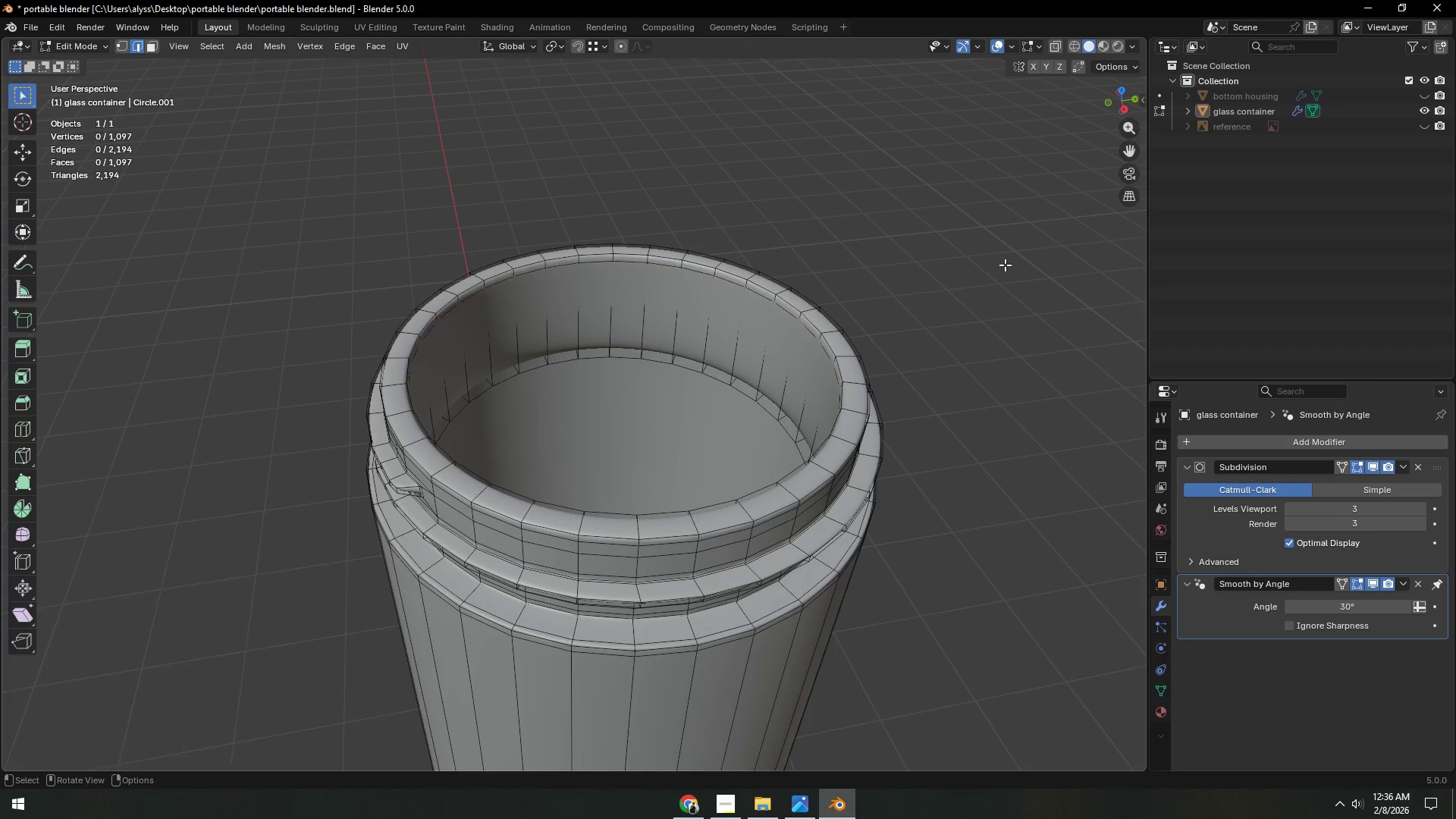 
key(Tab)
 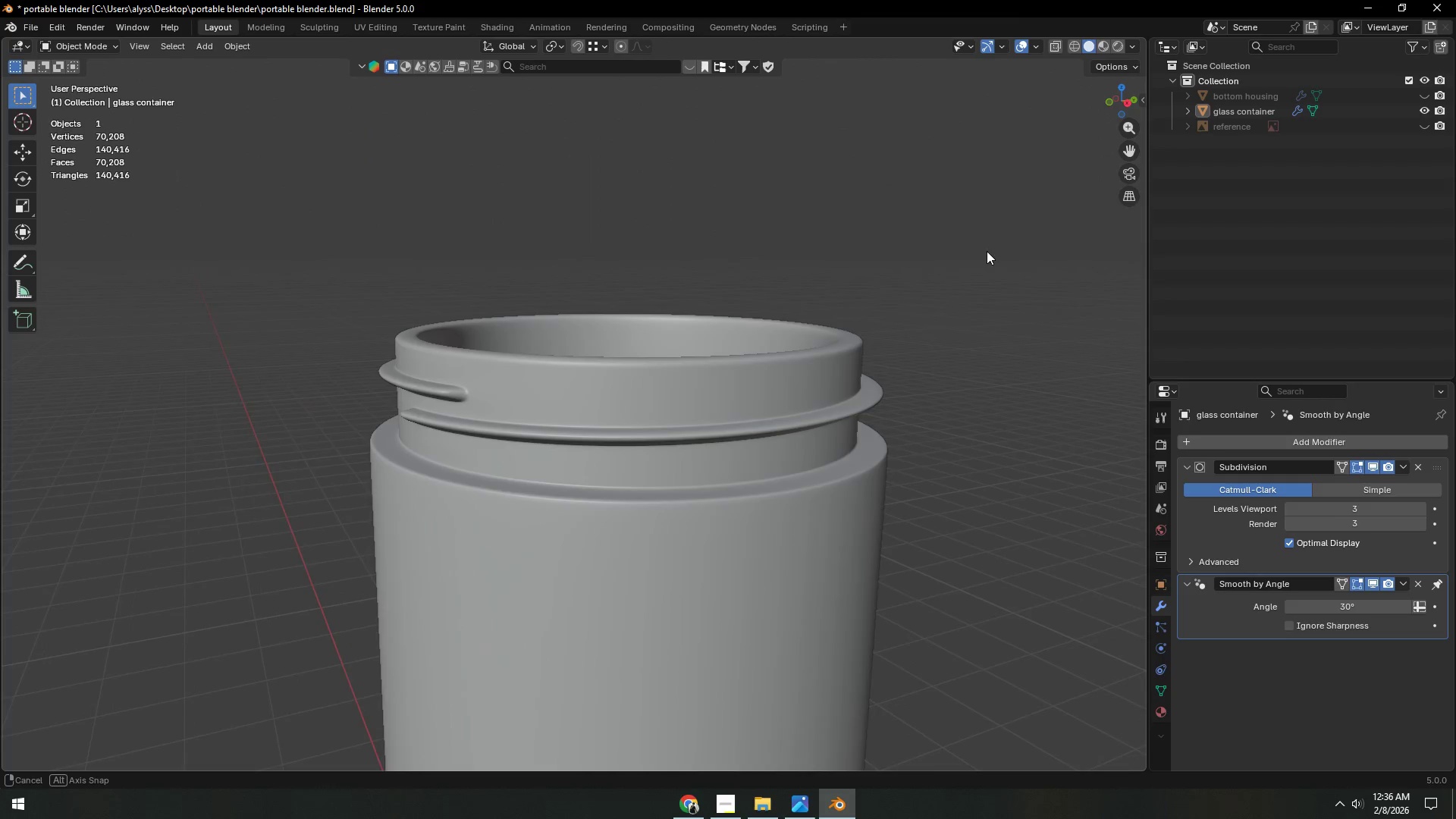 
scroll: coordinate [992, 278], scroll_direction: up, amount: 2.0
 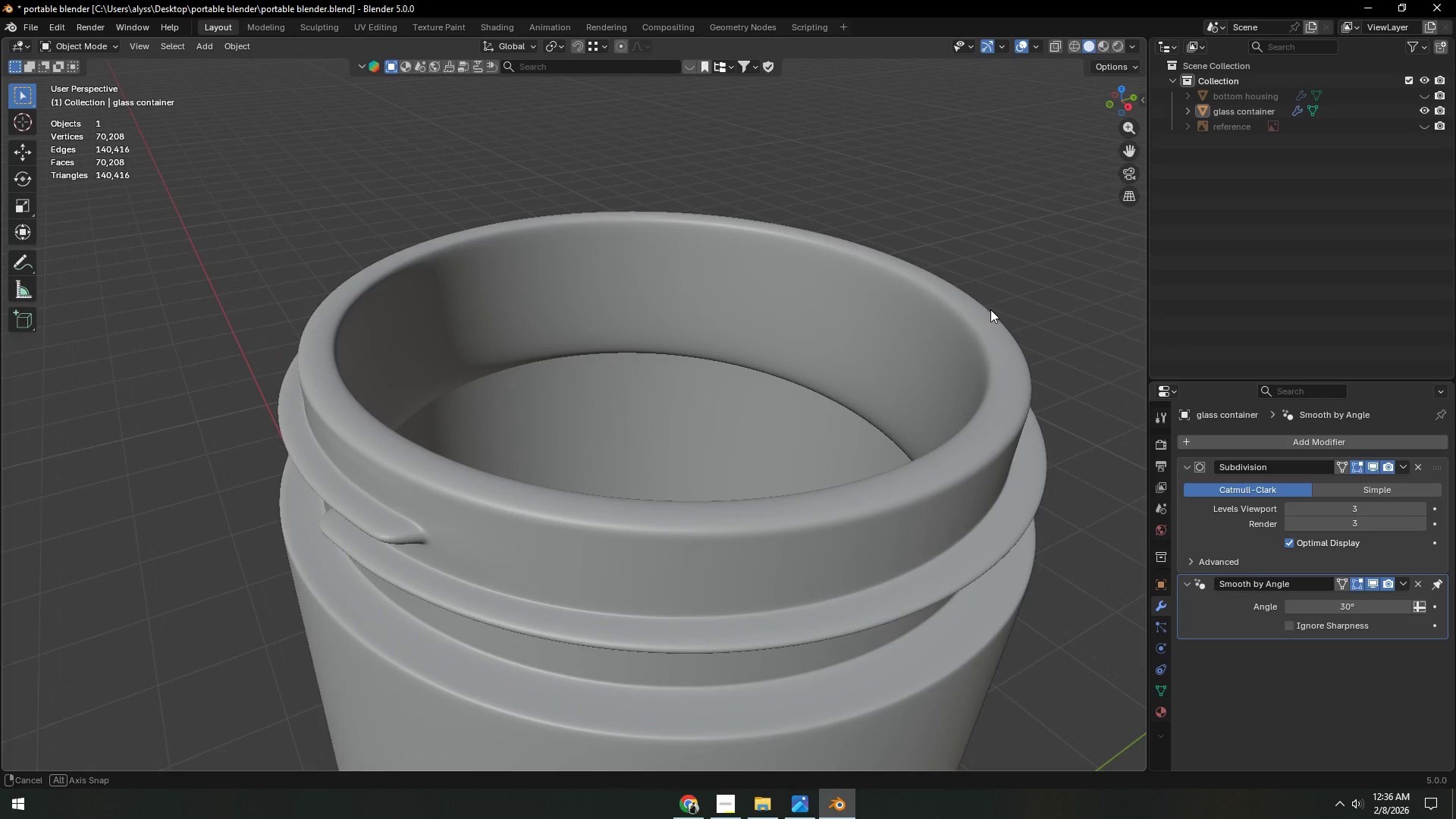 
scroll: coordinate [930, 391], scroll_direction: down, amount: 8.0
 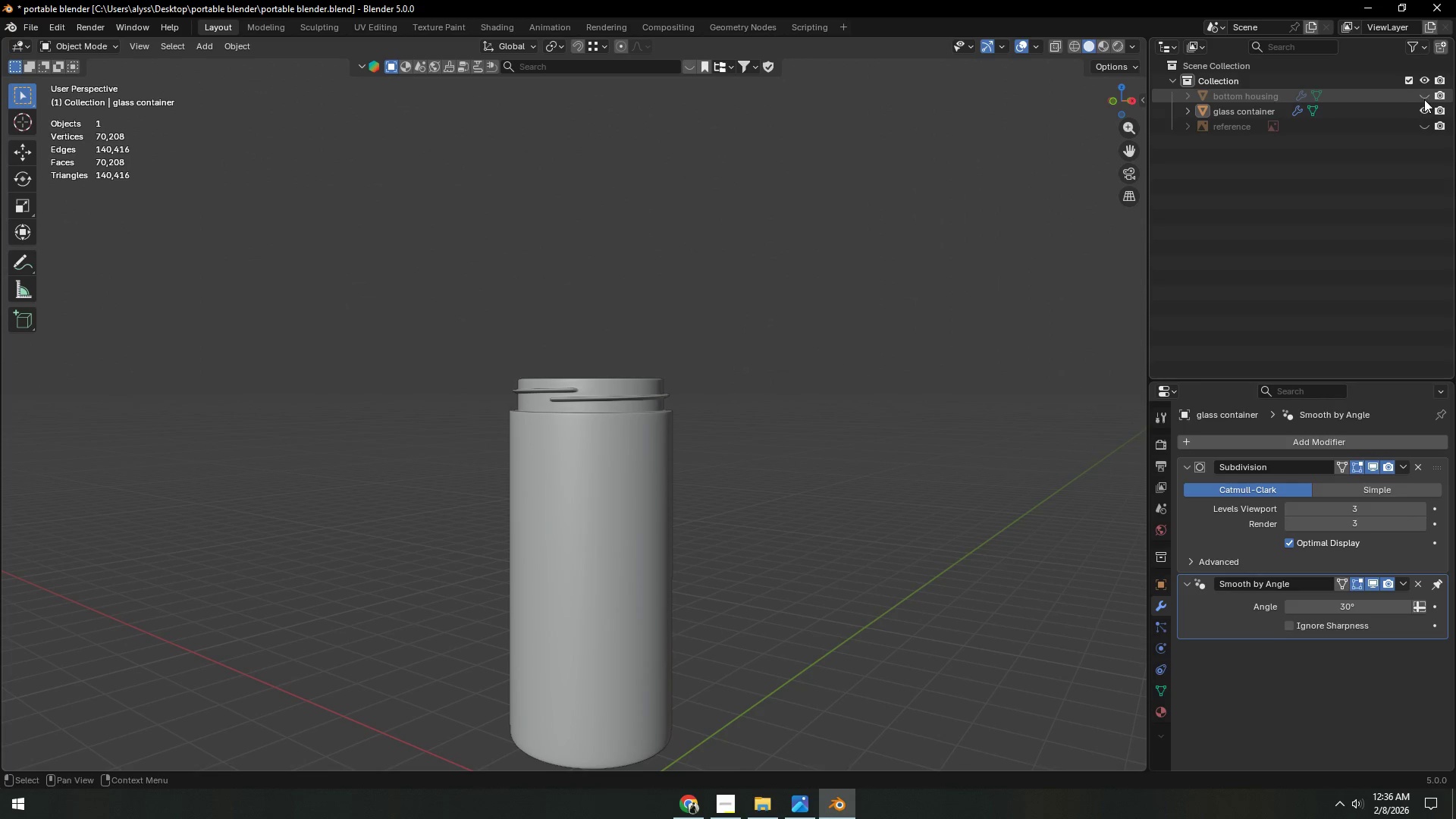 
double_click([1030, 404])
 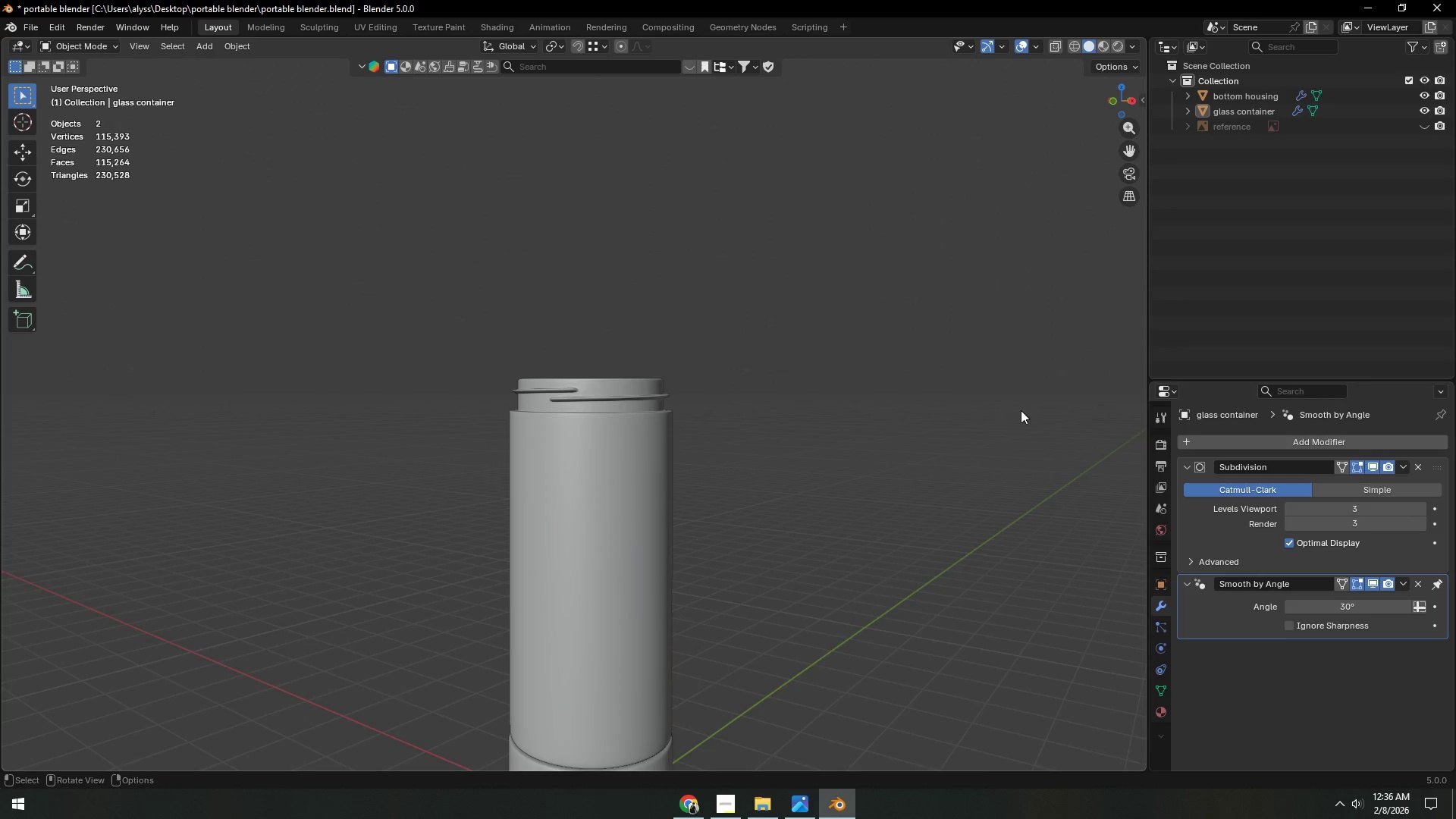 
scroll: coordinate [861, 483], scroll_direction: down, amount: 3.0
 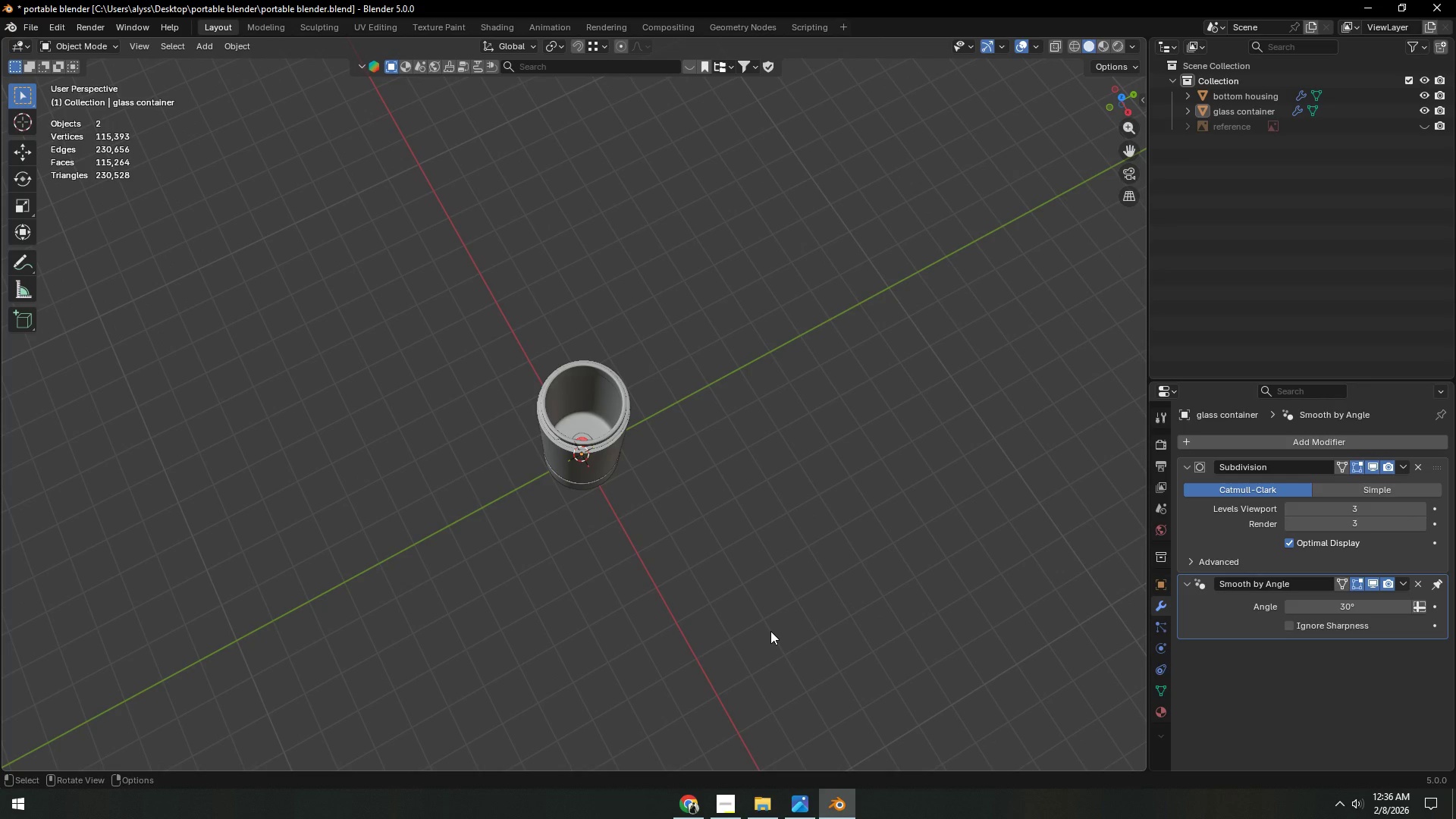 
wait(6.88)
 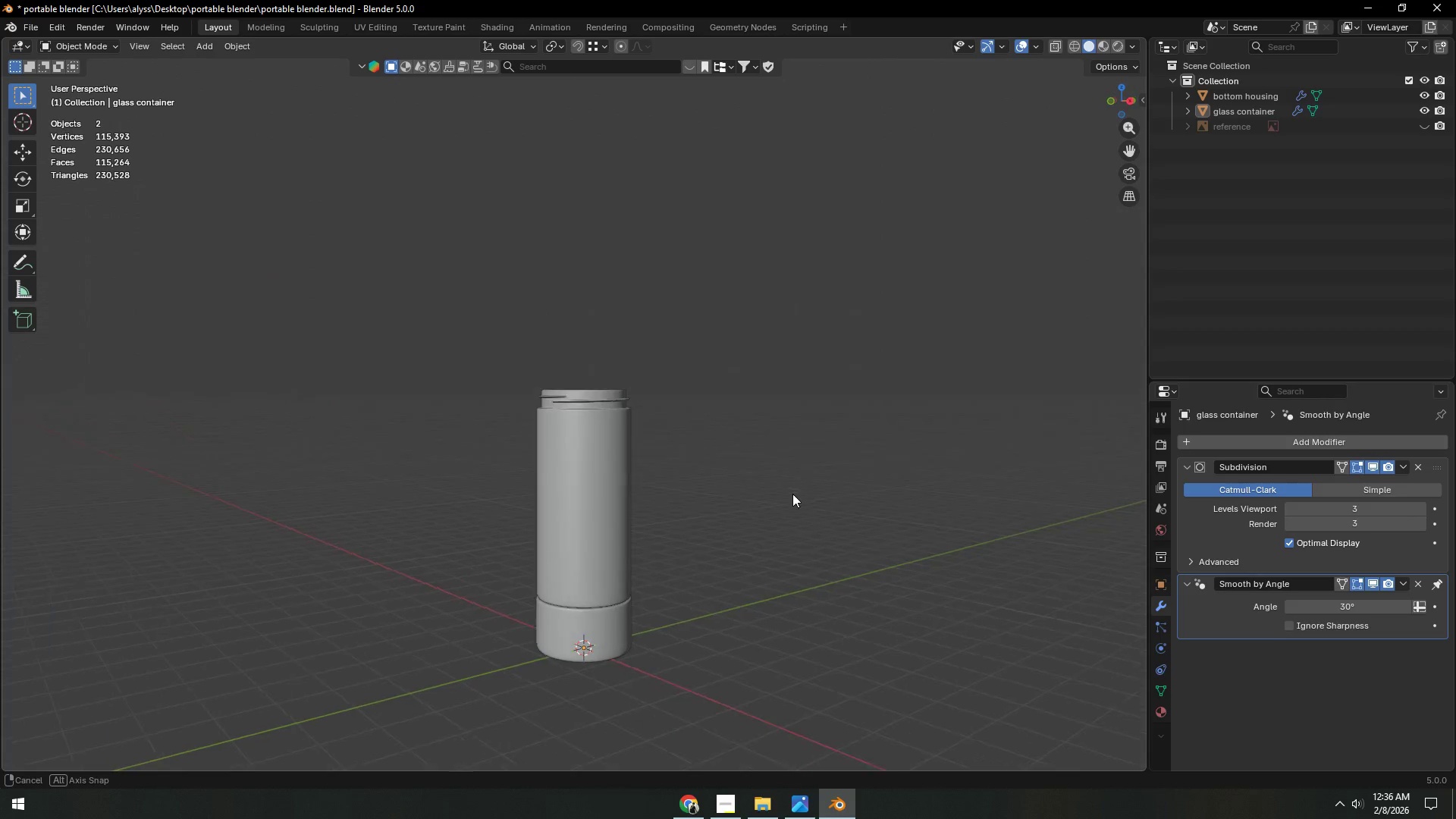 
left_click([722, 801])